 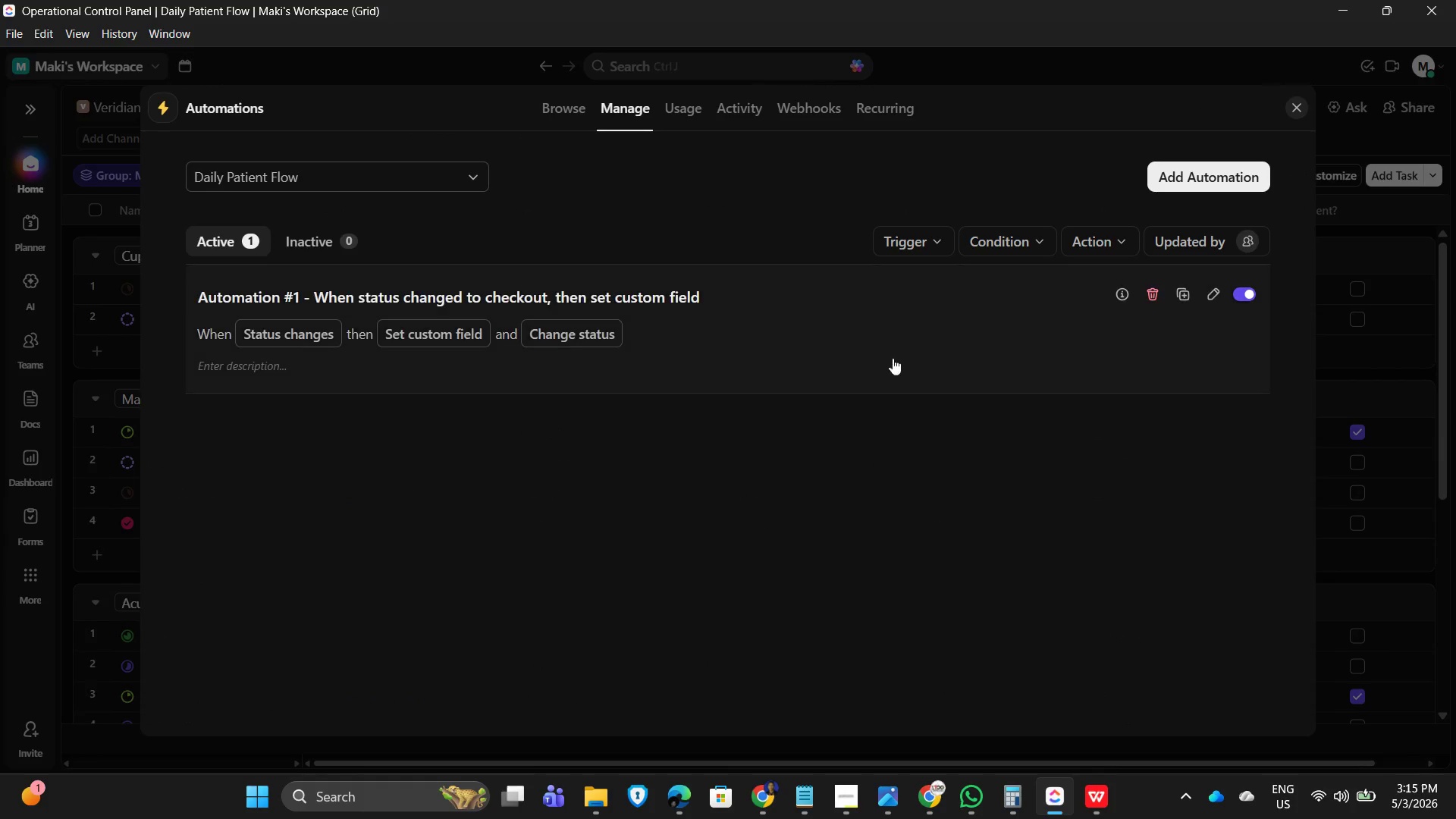 
left_click_drag(start_coordinate=[1310, 367], to_coordinate=[1318, 413])
 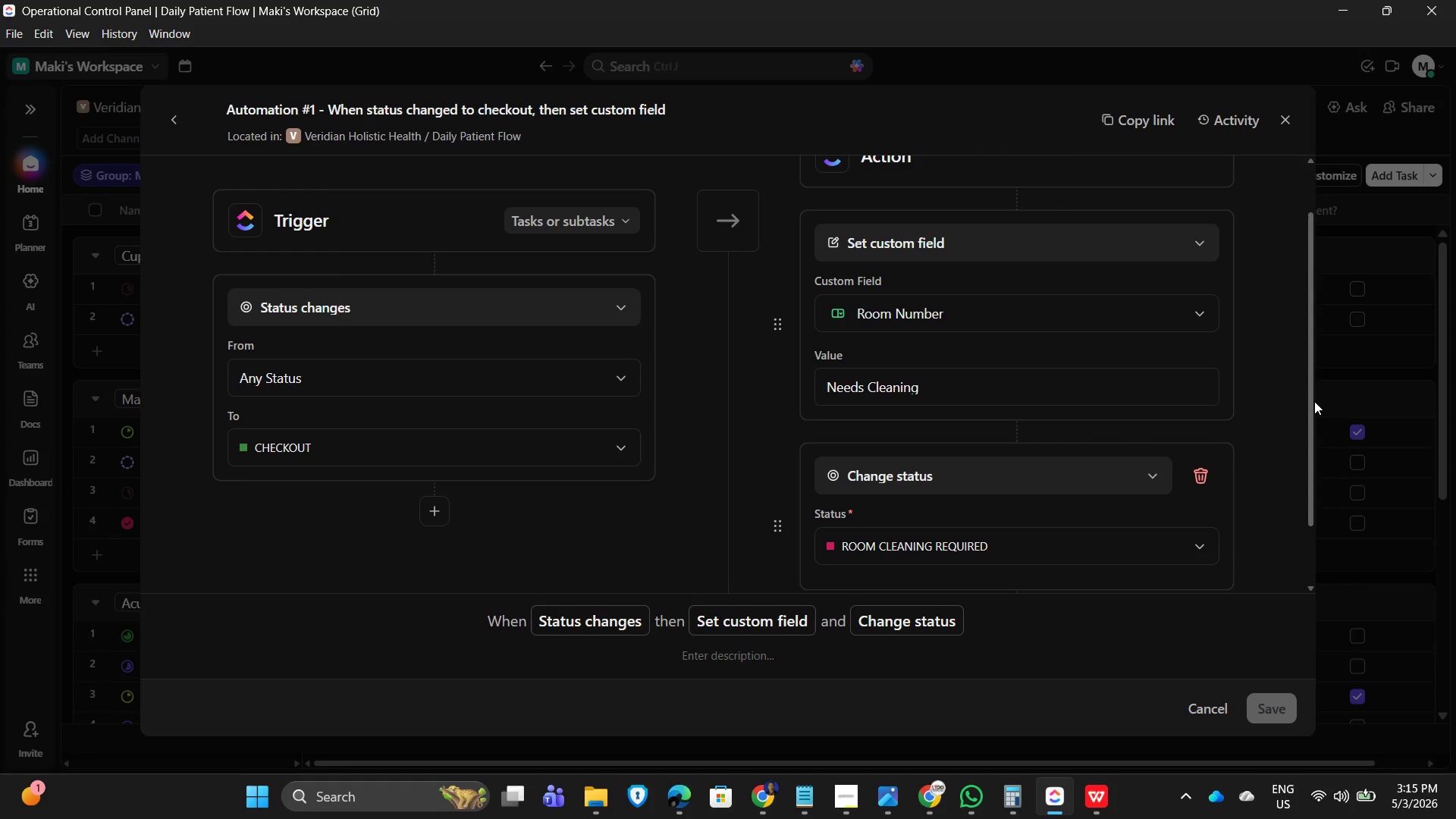 
left_click_drag(start_coordinate=[1314, 401], to_coordinate=[1312, 395])
 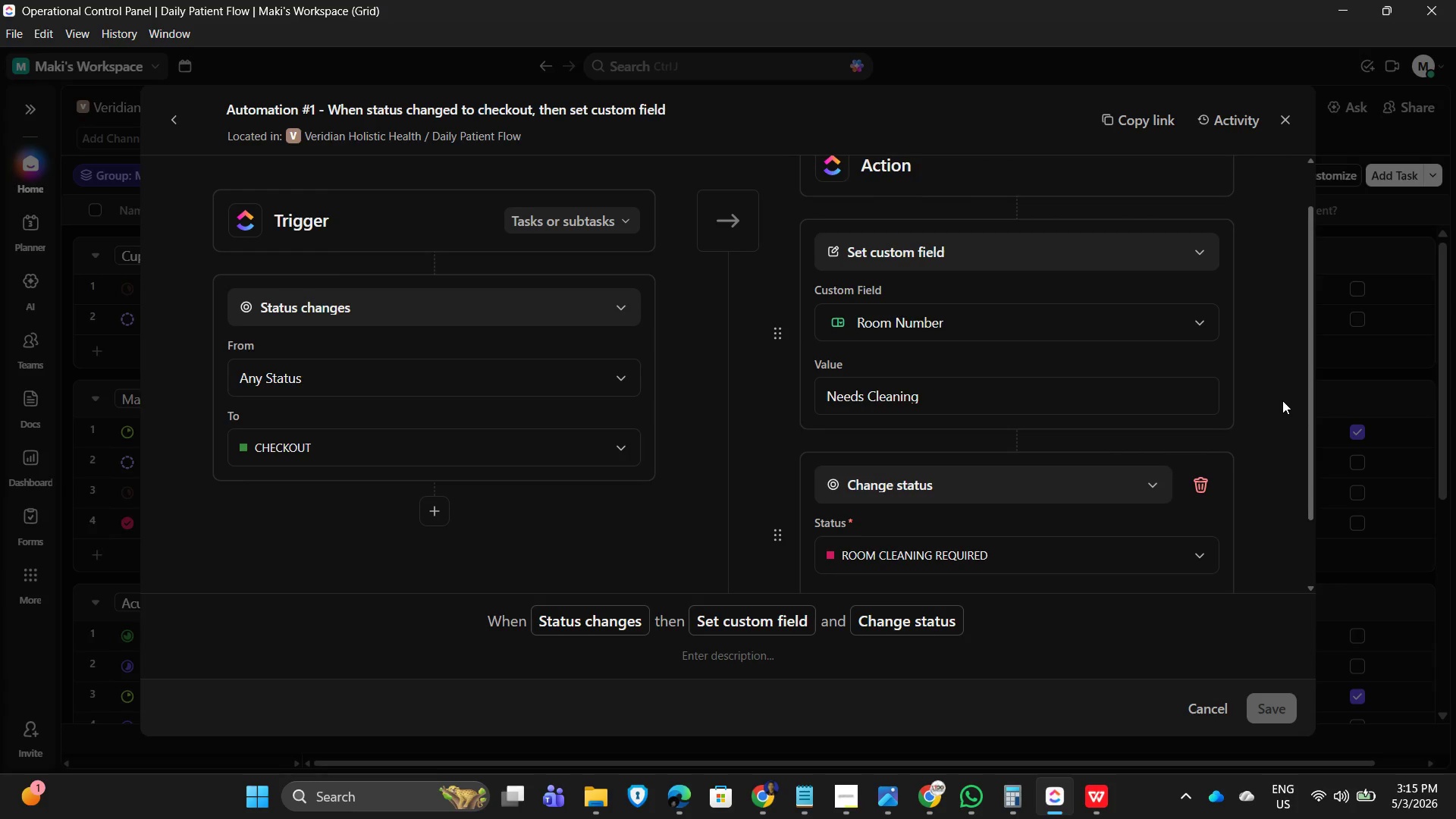 
left_click([1282, 400])
 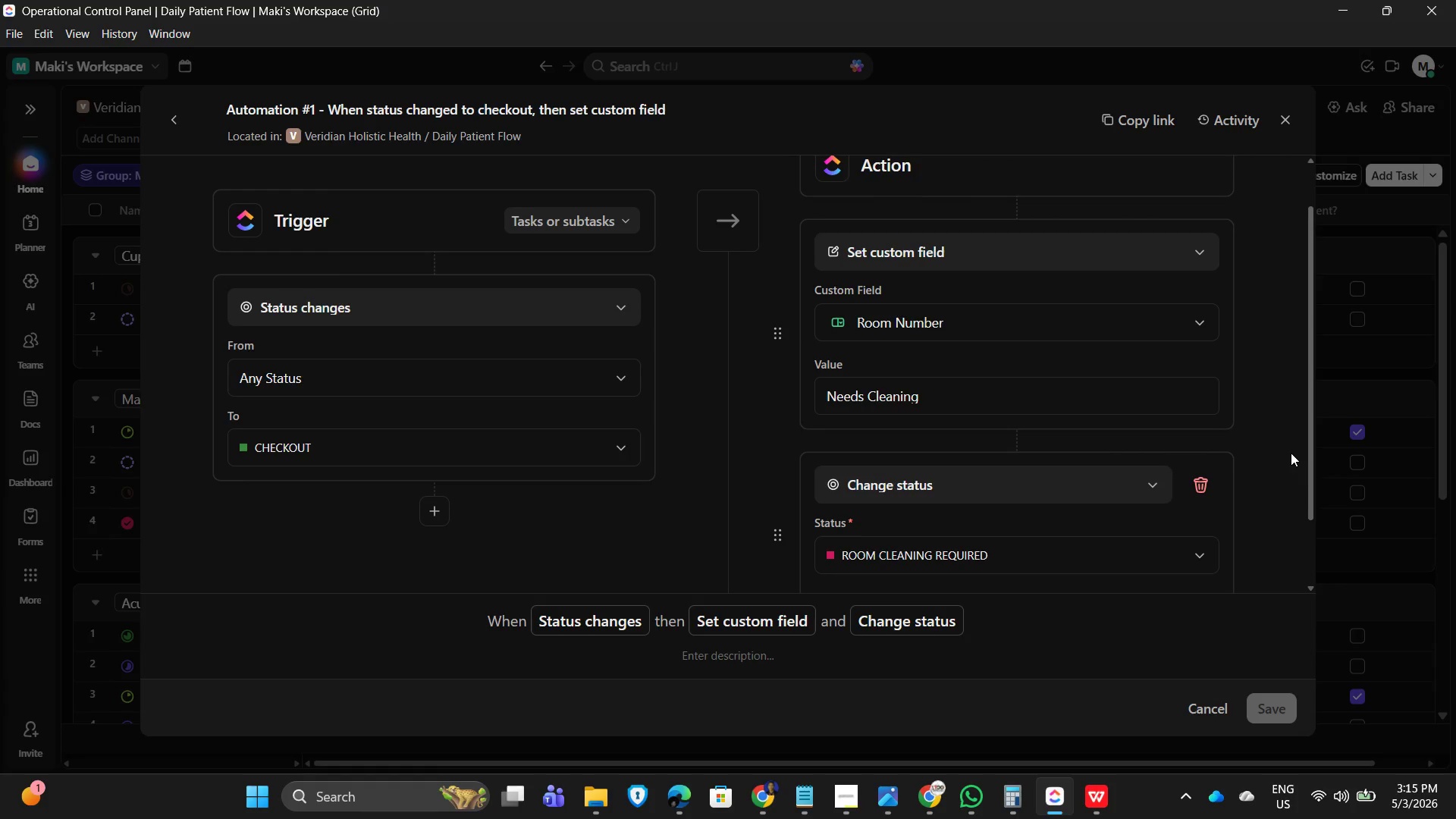 
key(PrintScreen)
 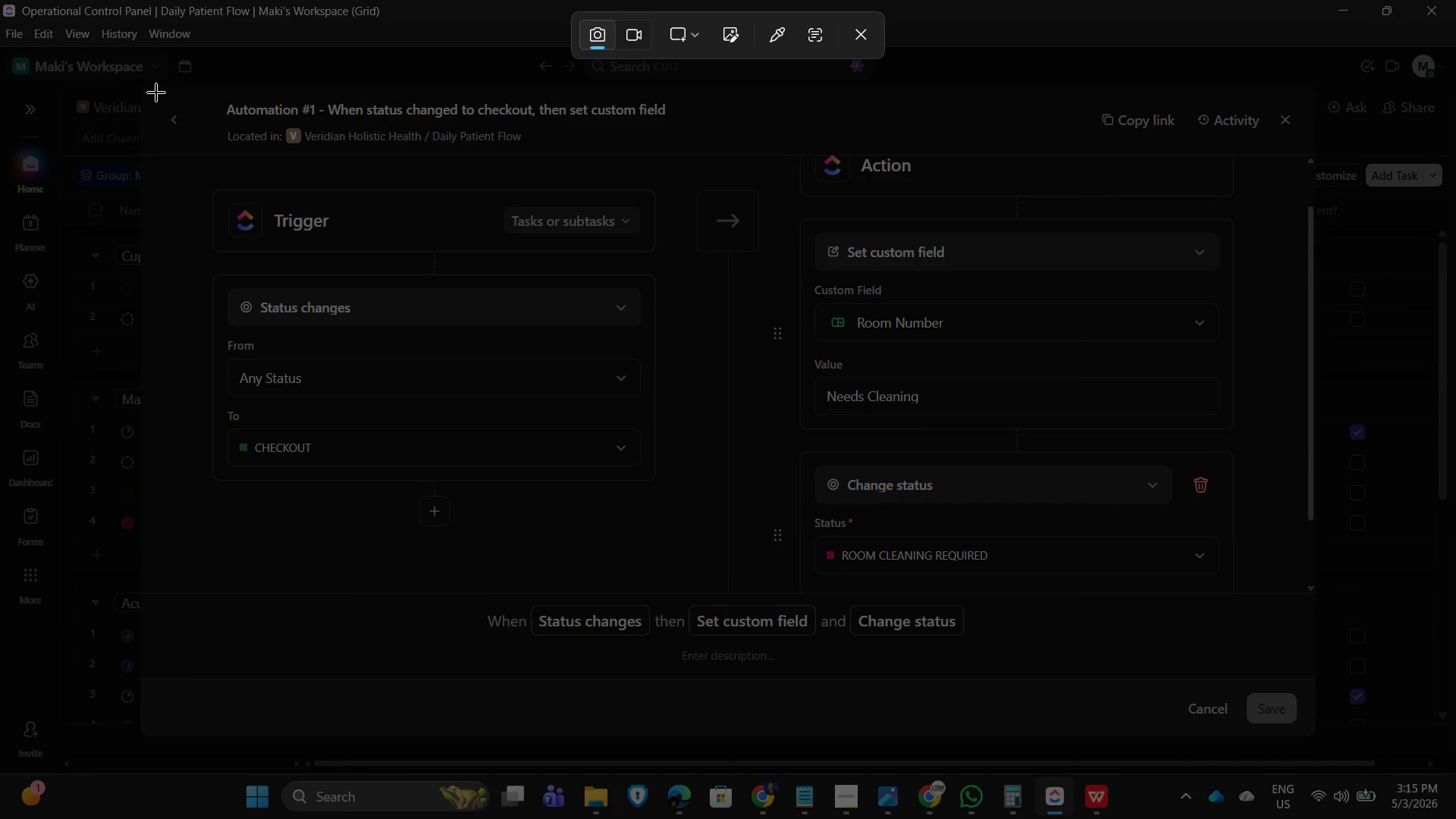 
left_click_drag(start_coordinate=[149, 86], to_coordinate=[1308, 676])
 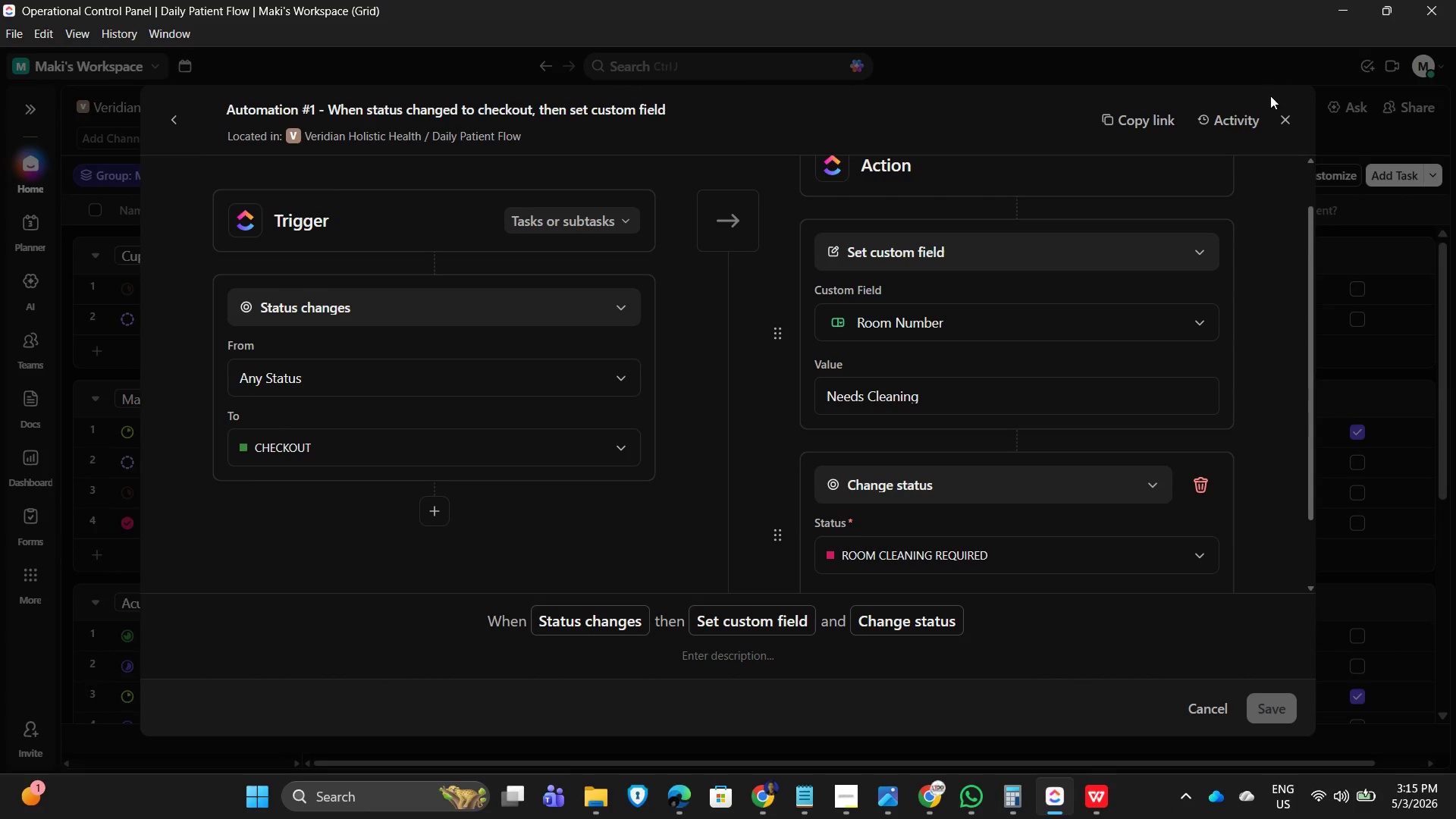 
left_click([1289, 120])
 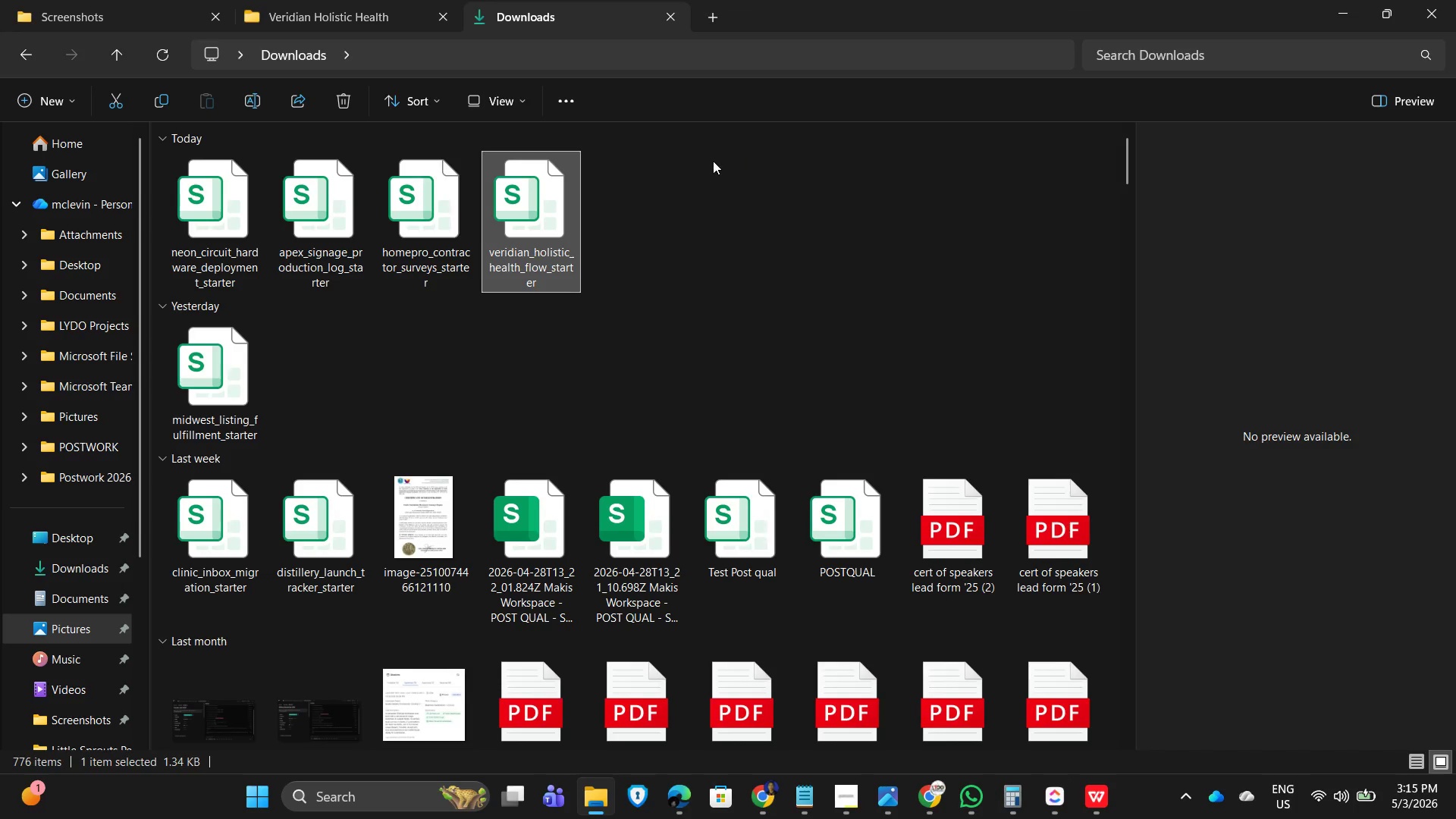 
left_click_drag(start_coordinate=[305, 6], to_coordinate=[309, 6])
 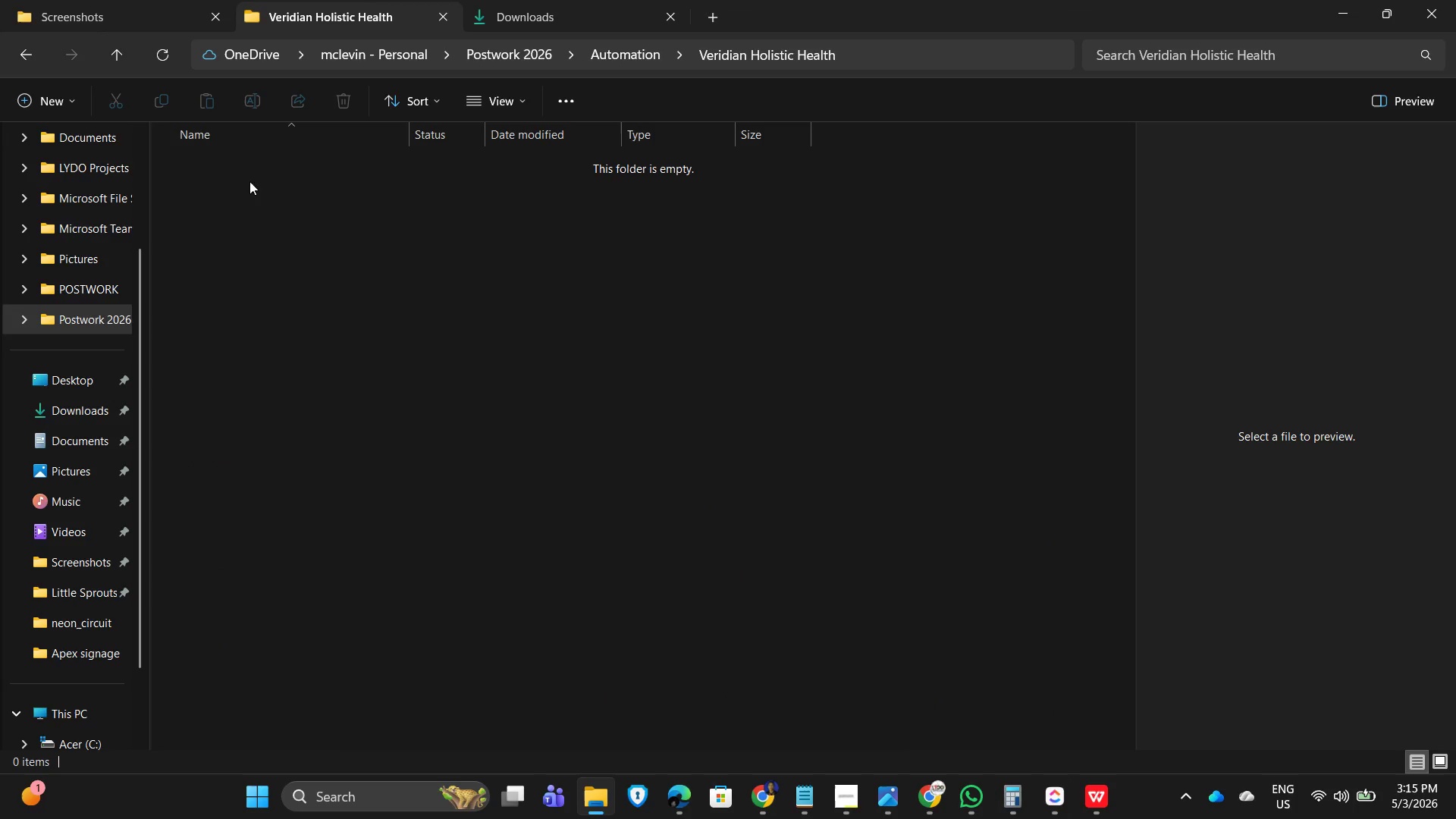 
left_click([124, 21])
 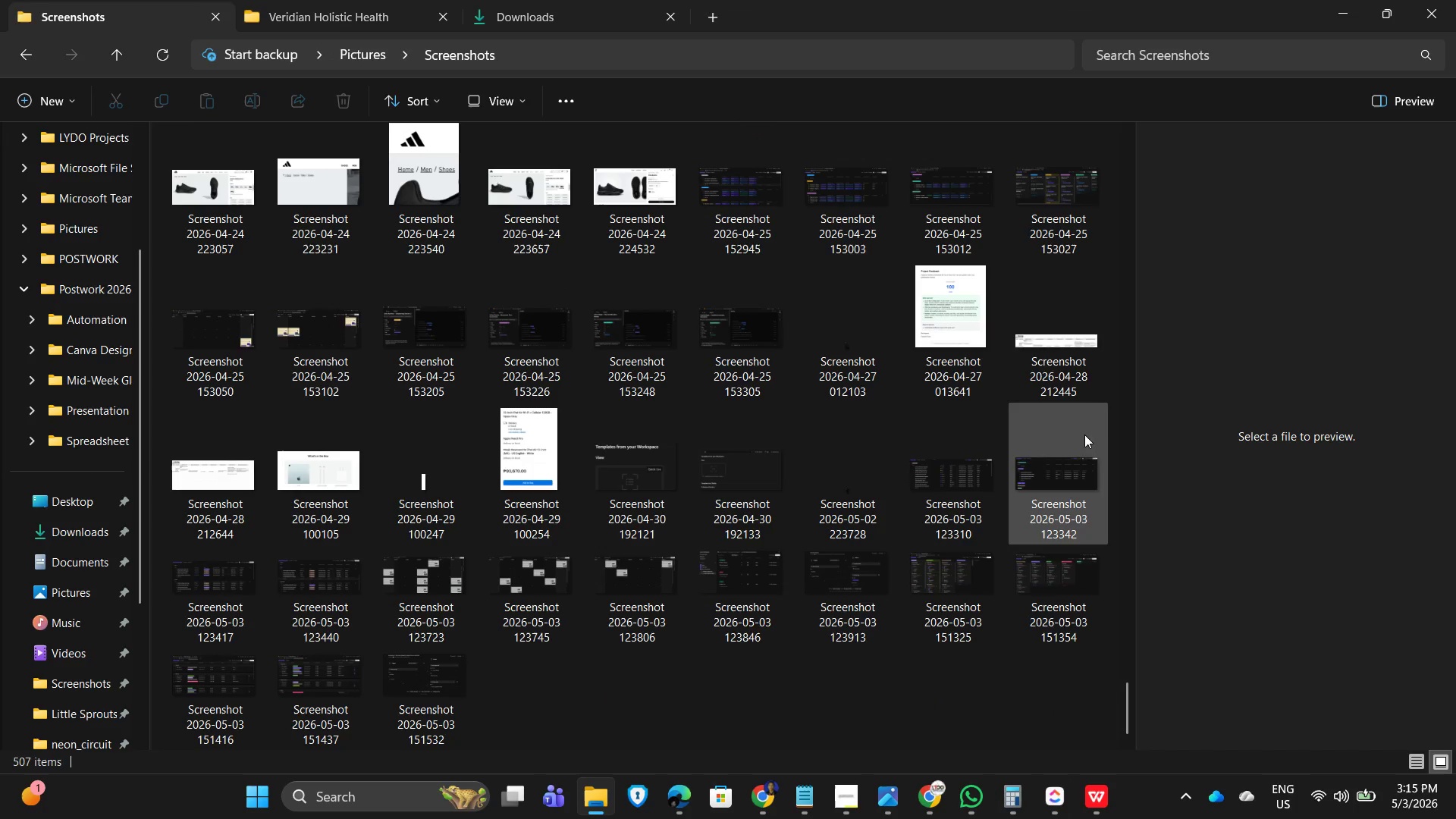 
scroll: coordinate [1028, 475], scroll_direction: down, amount: 5.0
 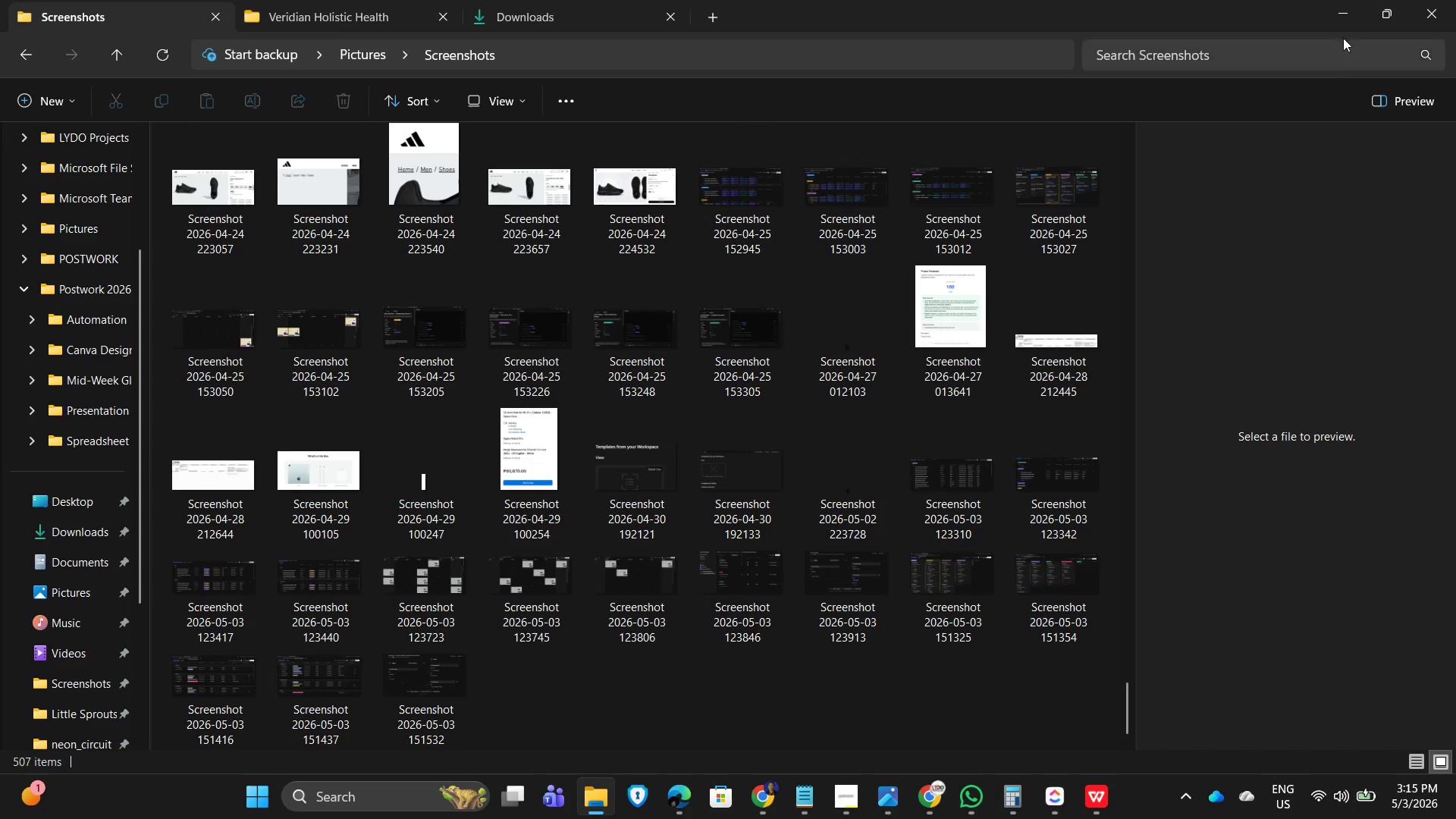 
left_click([1346, 9])
 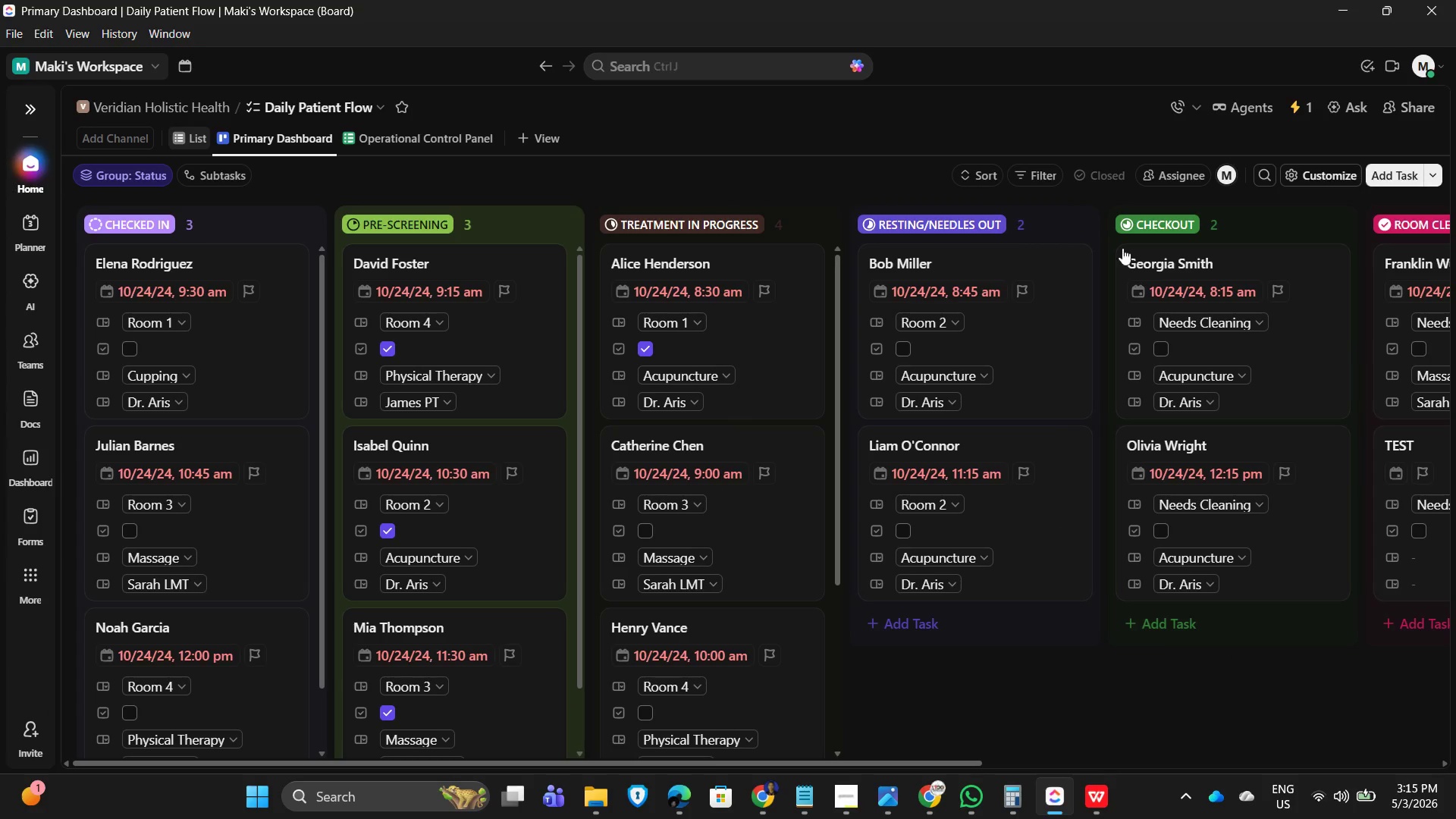 
scroll: coordinate [770, 612], scroll_direction: down, amount: 12.0
 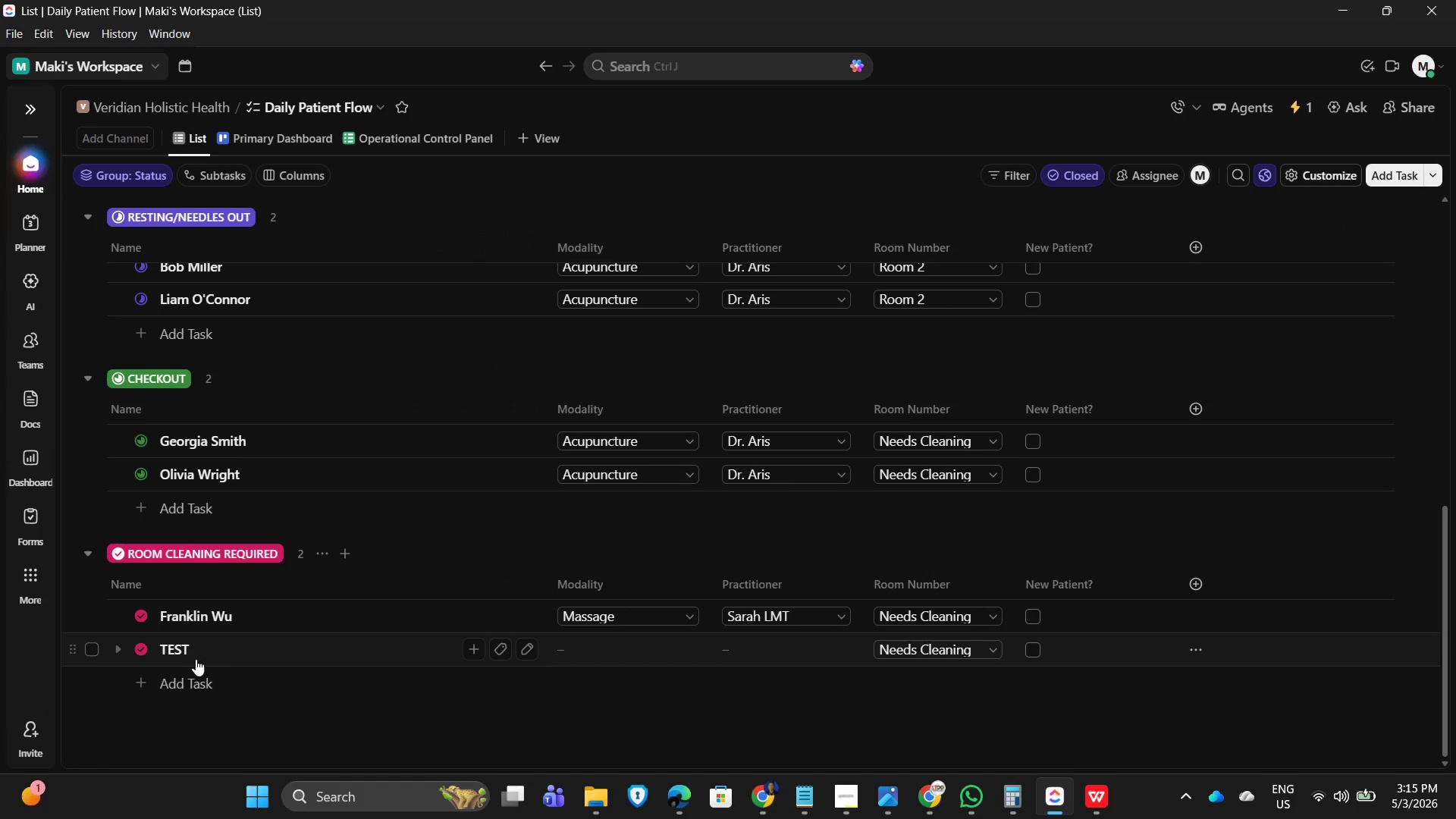 
left_click([191, 653])
 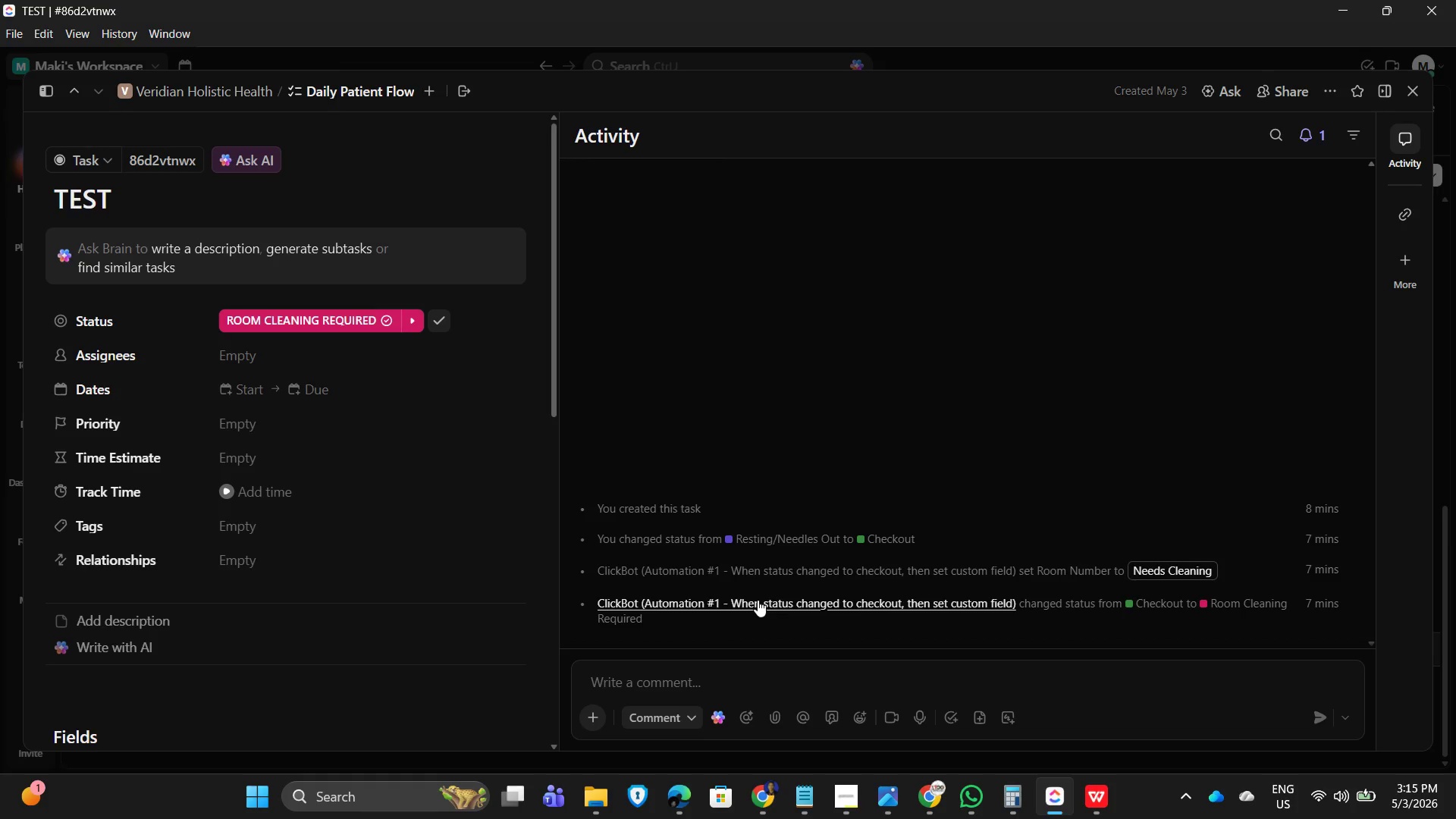 
wait(11.12)
 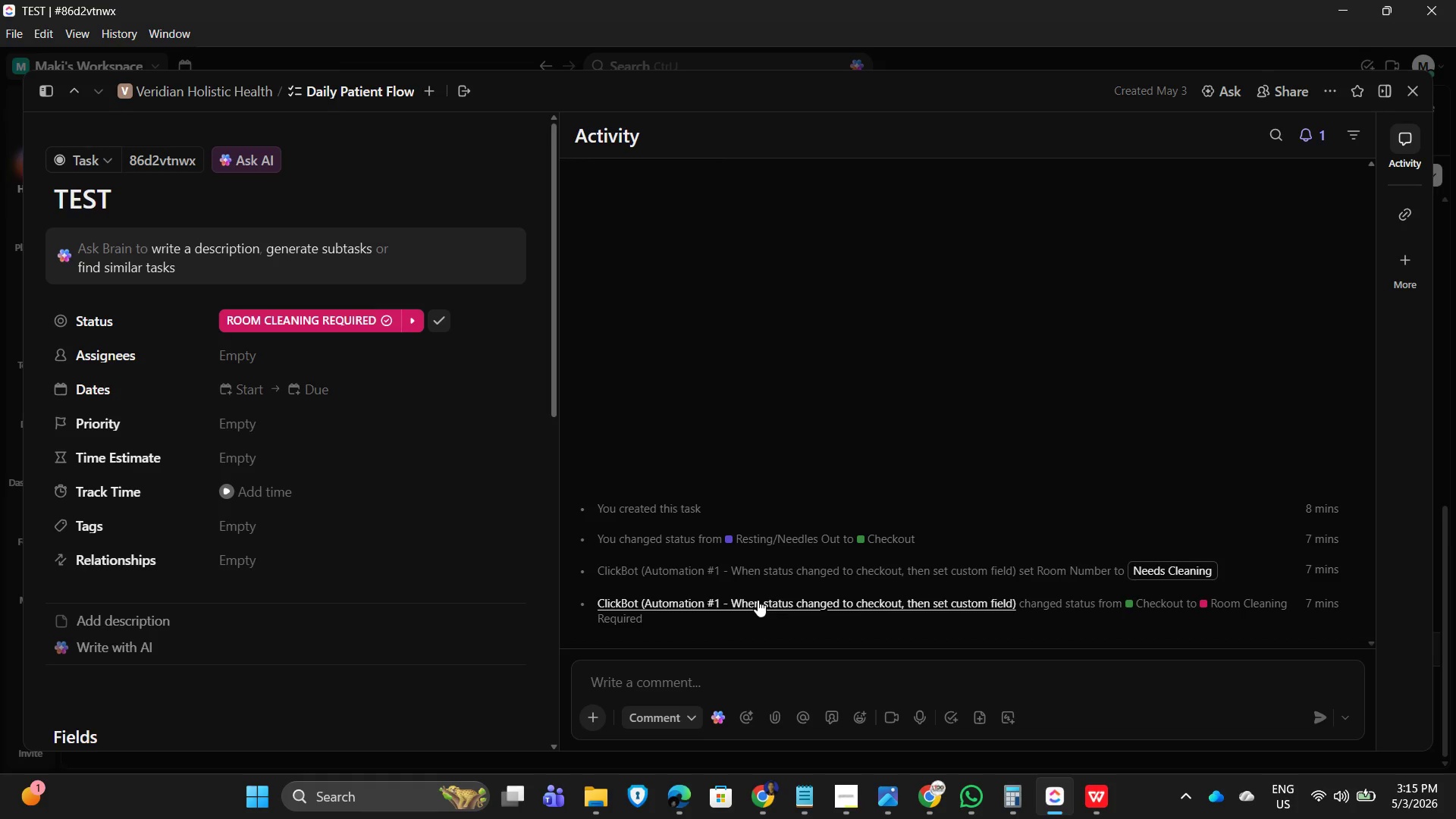 
key(PrintScreen)
 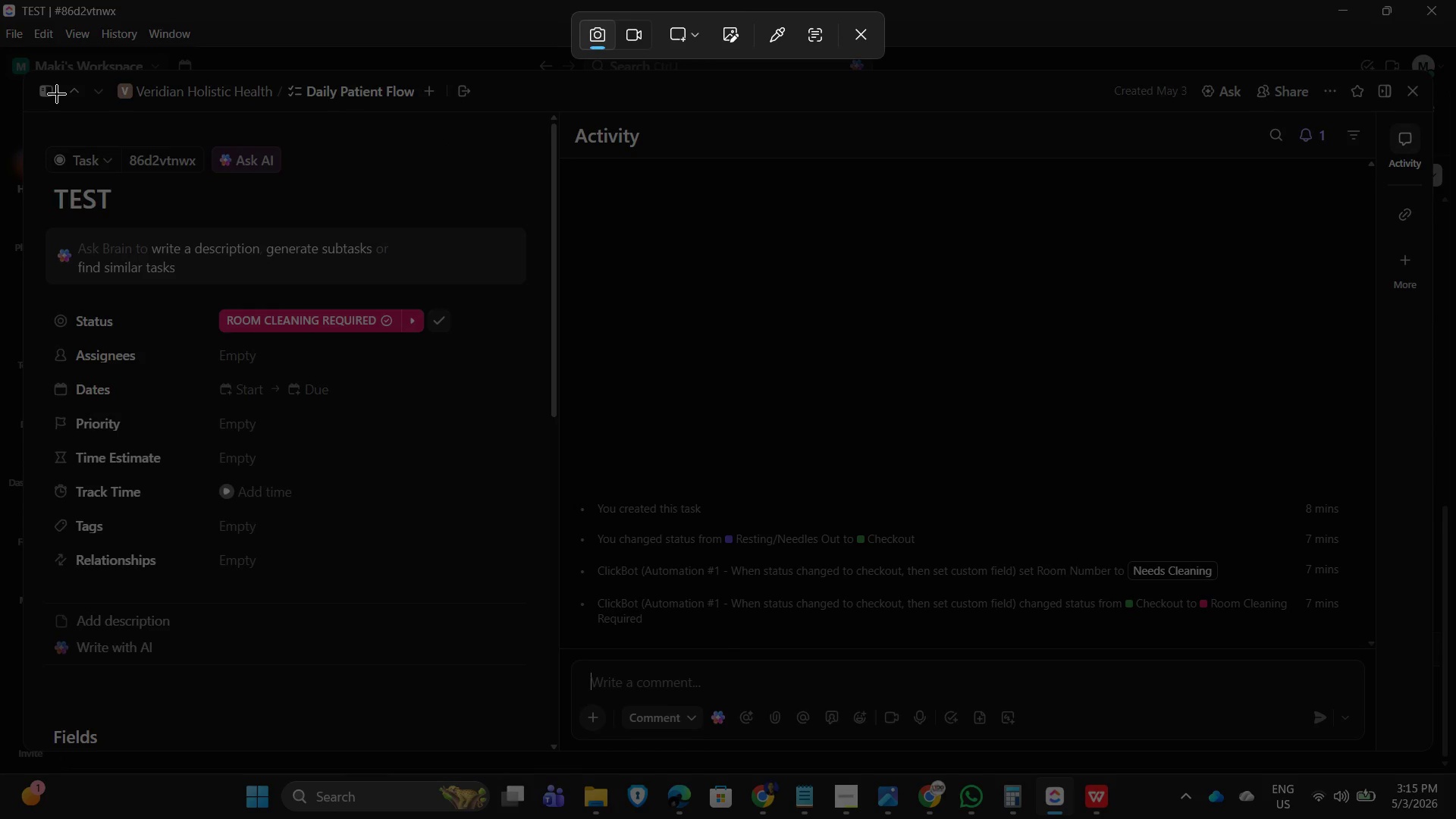 
left_click_drag(start_coordinate=[27, 76], to_coordinate=[1428, 747])
 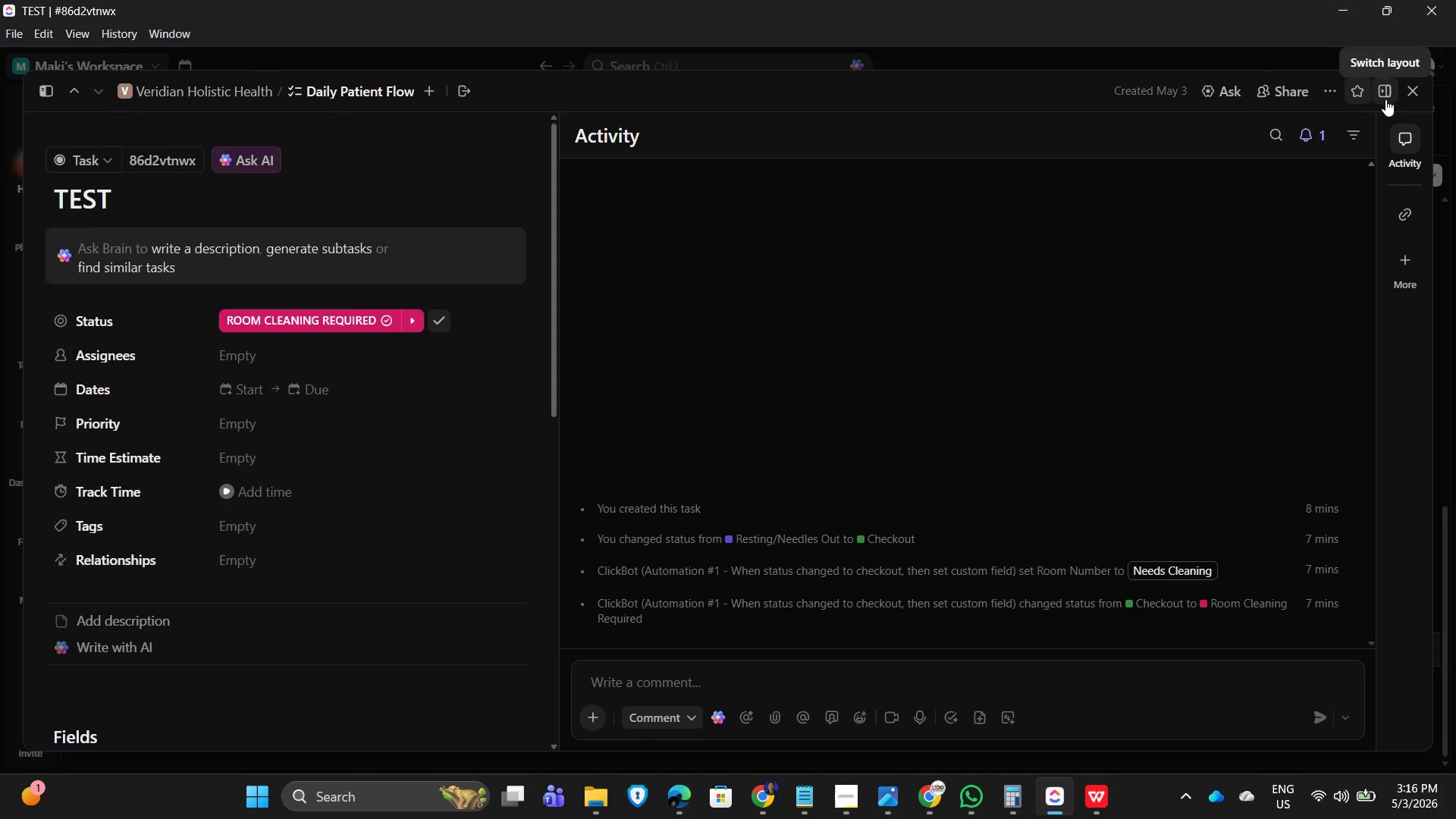 
left_click([1407, 93])
 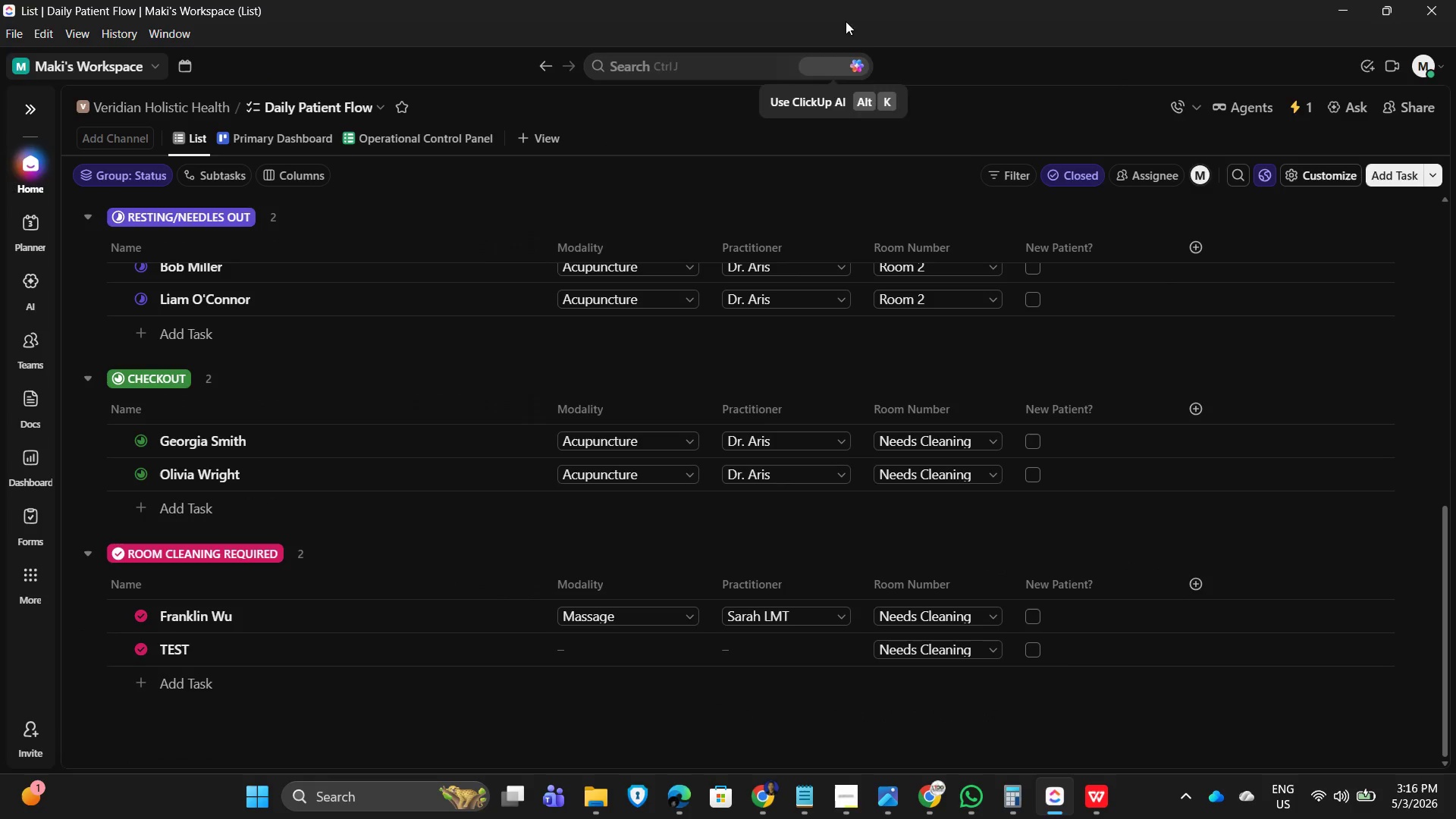 
left_click([858, 12])
 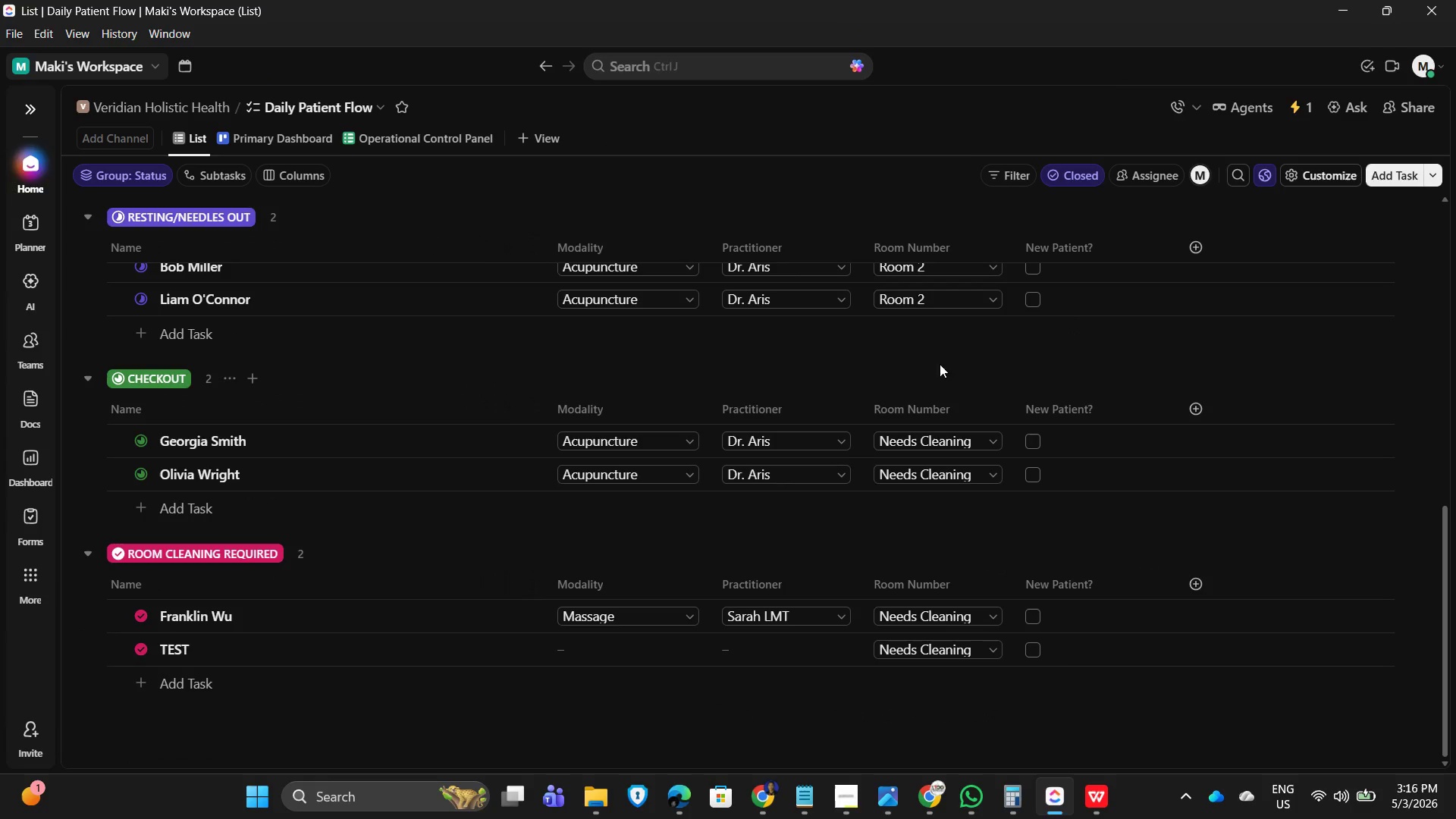 
scroll: coordinate [718, 453], scroll_direction: up, amount: 21.0
 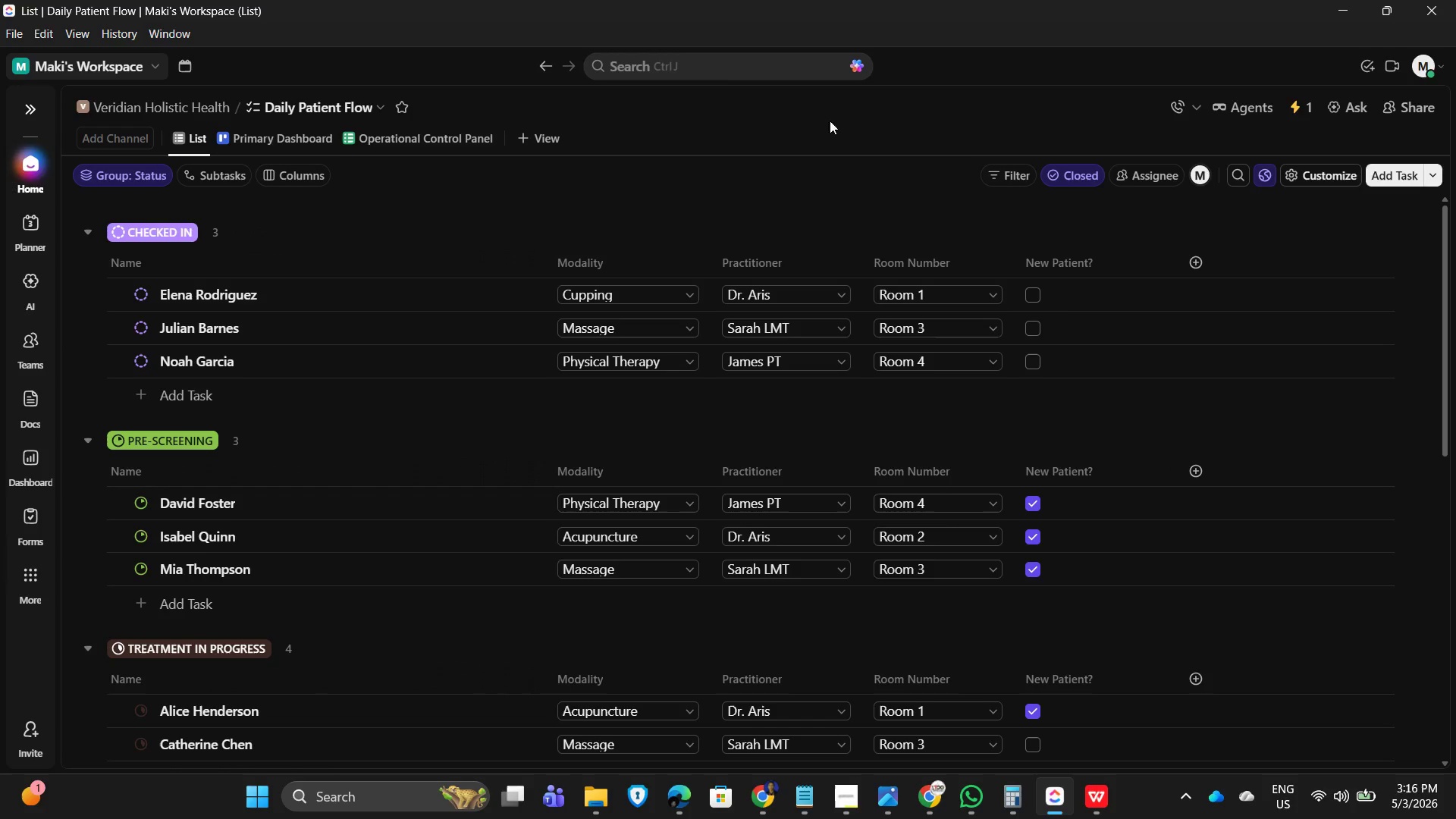 
left_click([874, 119])
 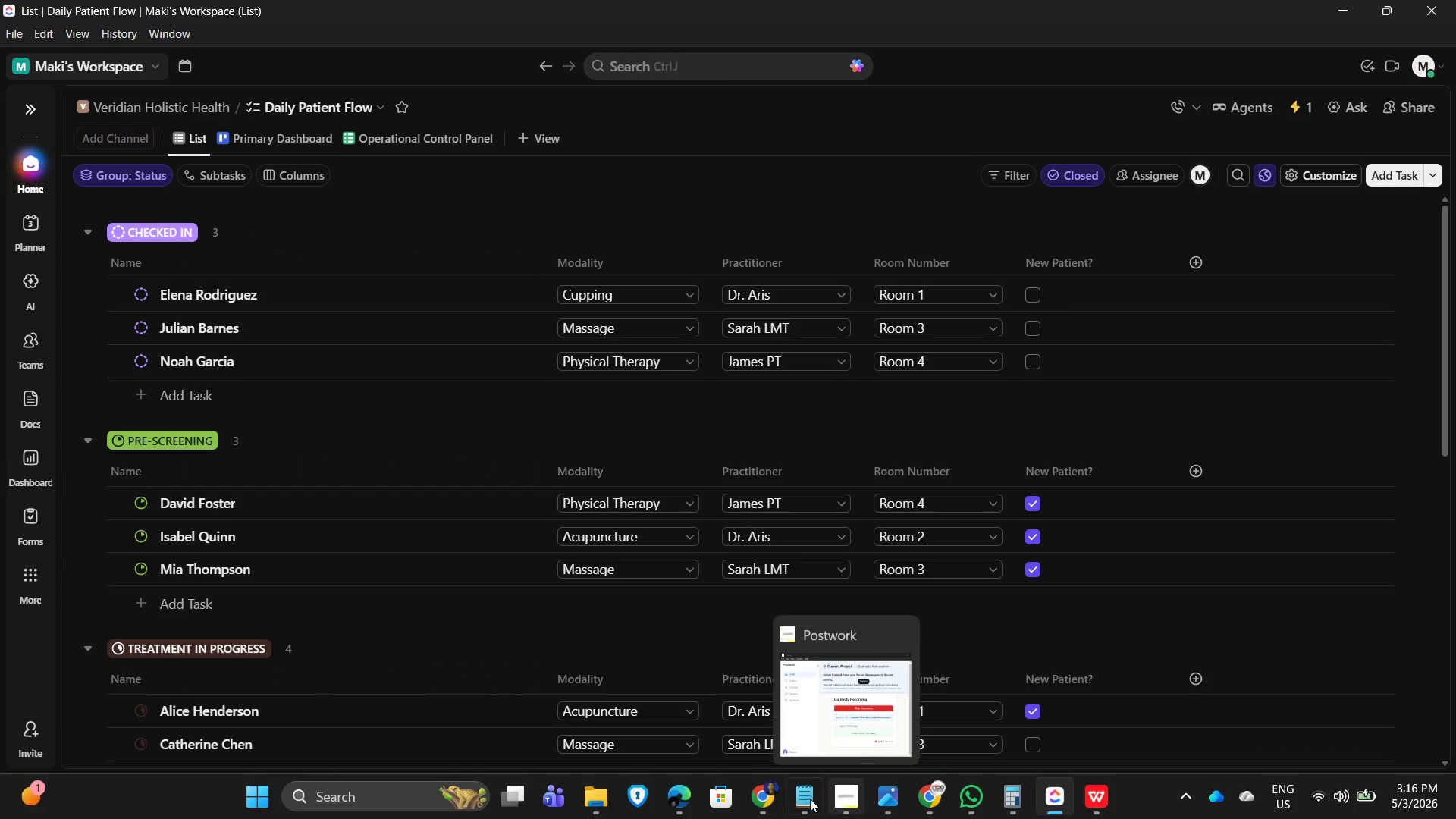 
left_click([590, 799])
 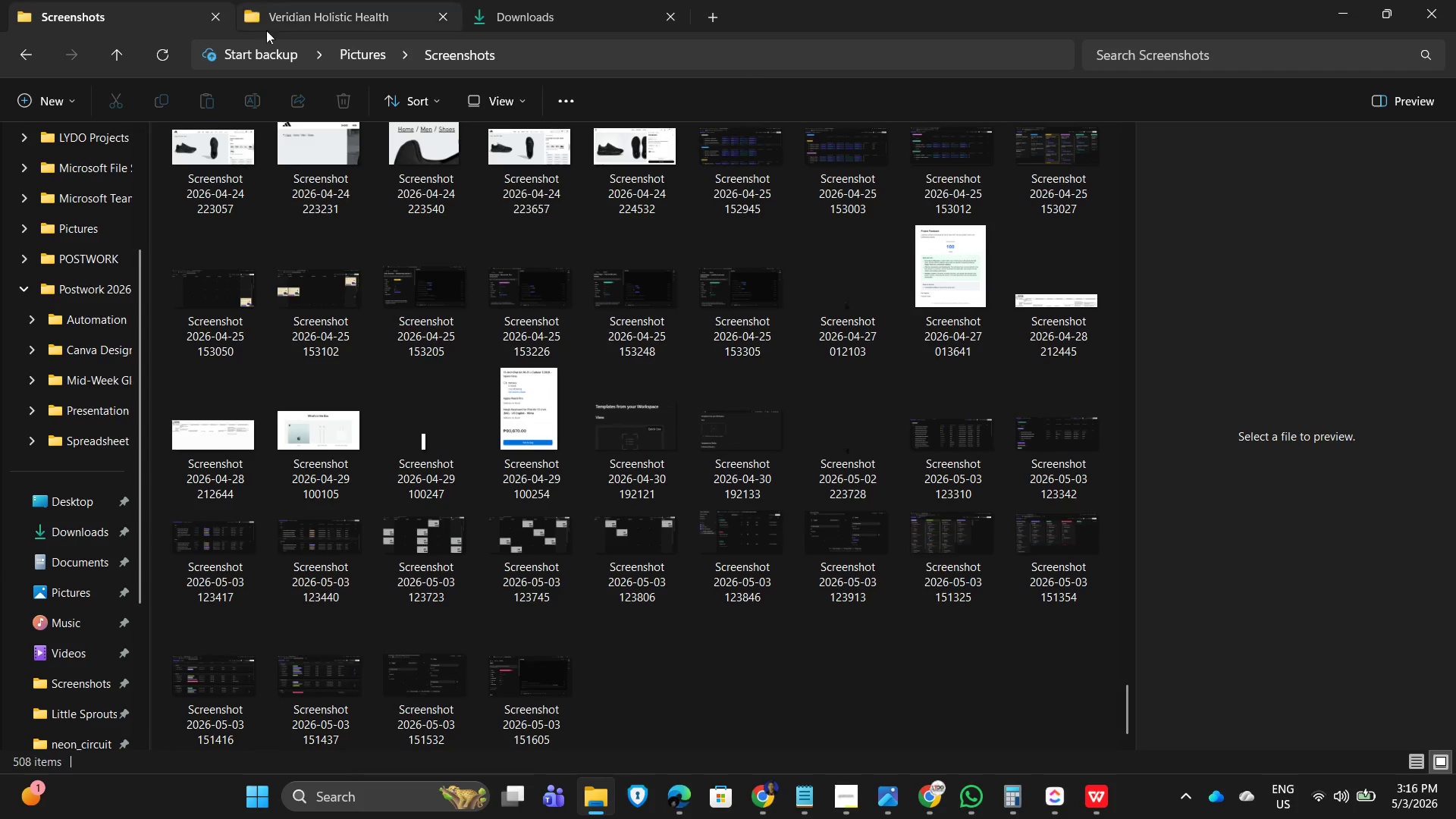 
scroll: coordinate [926, 656], scroll_direction: down, amount: 4.0
 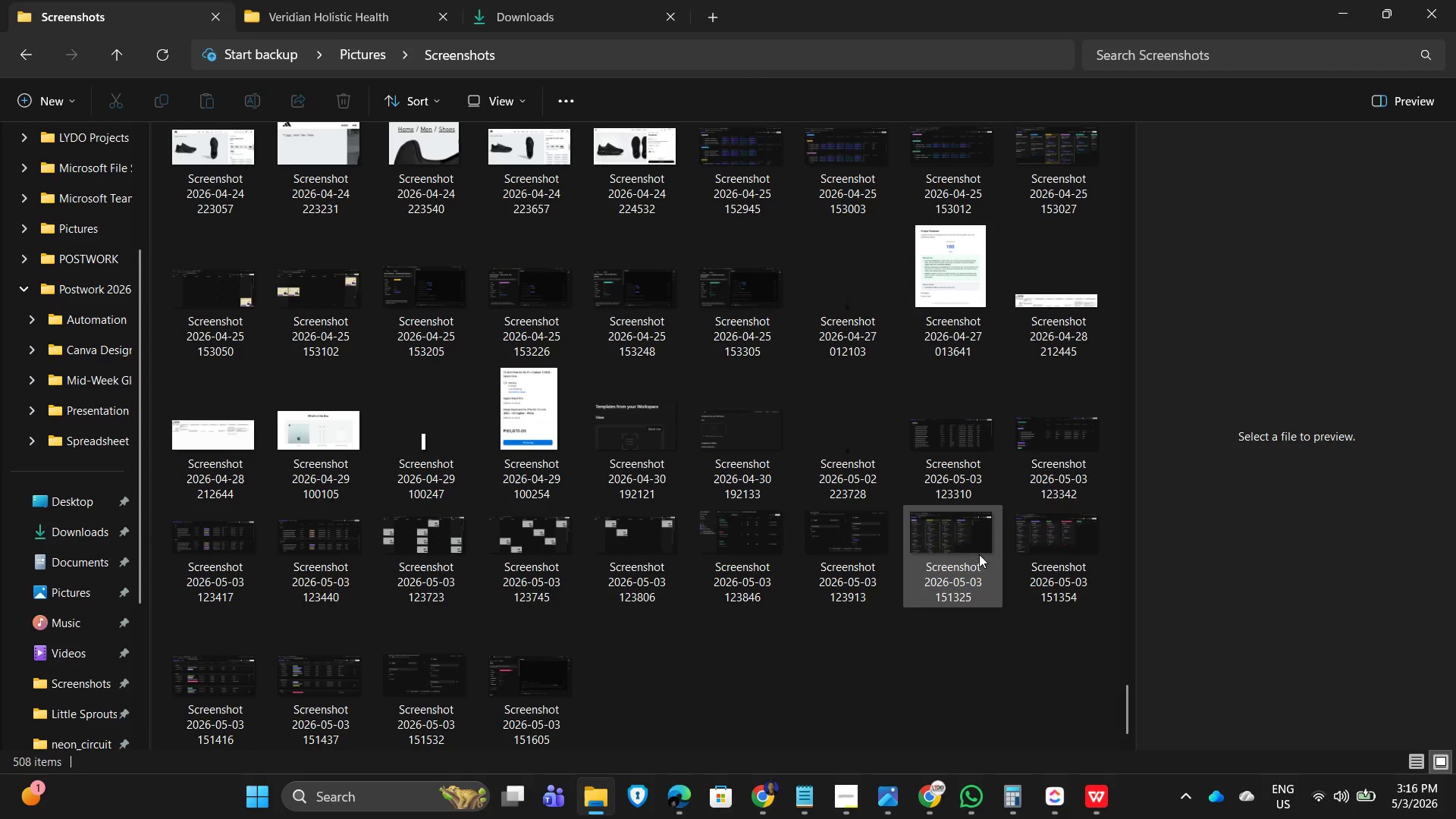 
double_click([947, 548])
 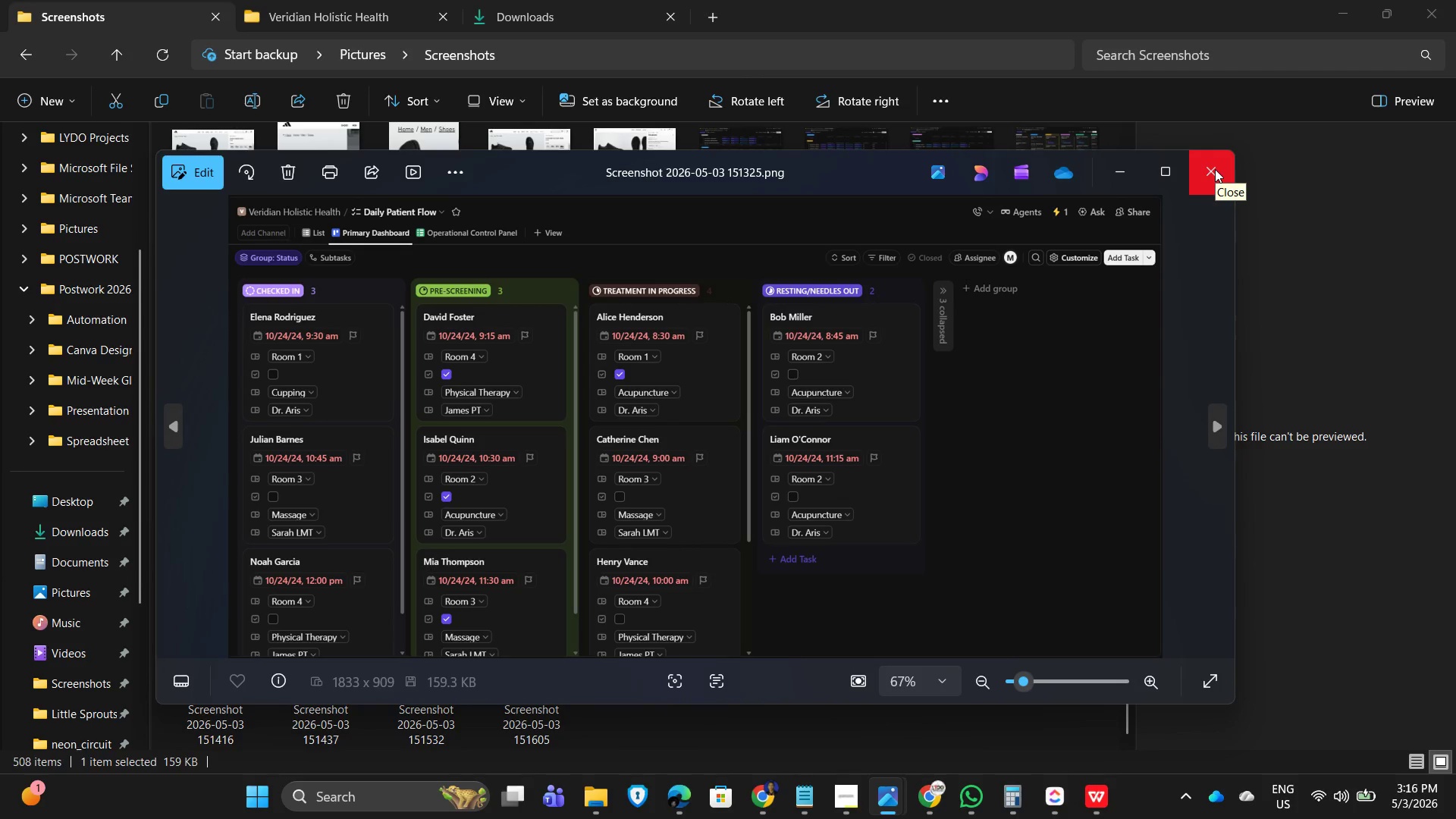 
wait(5.27)
 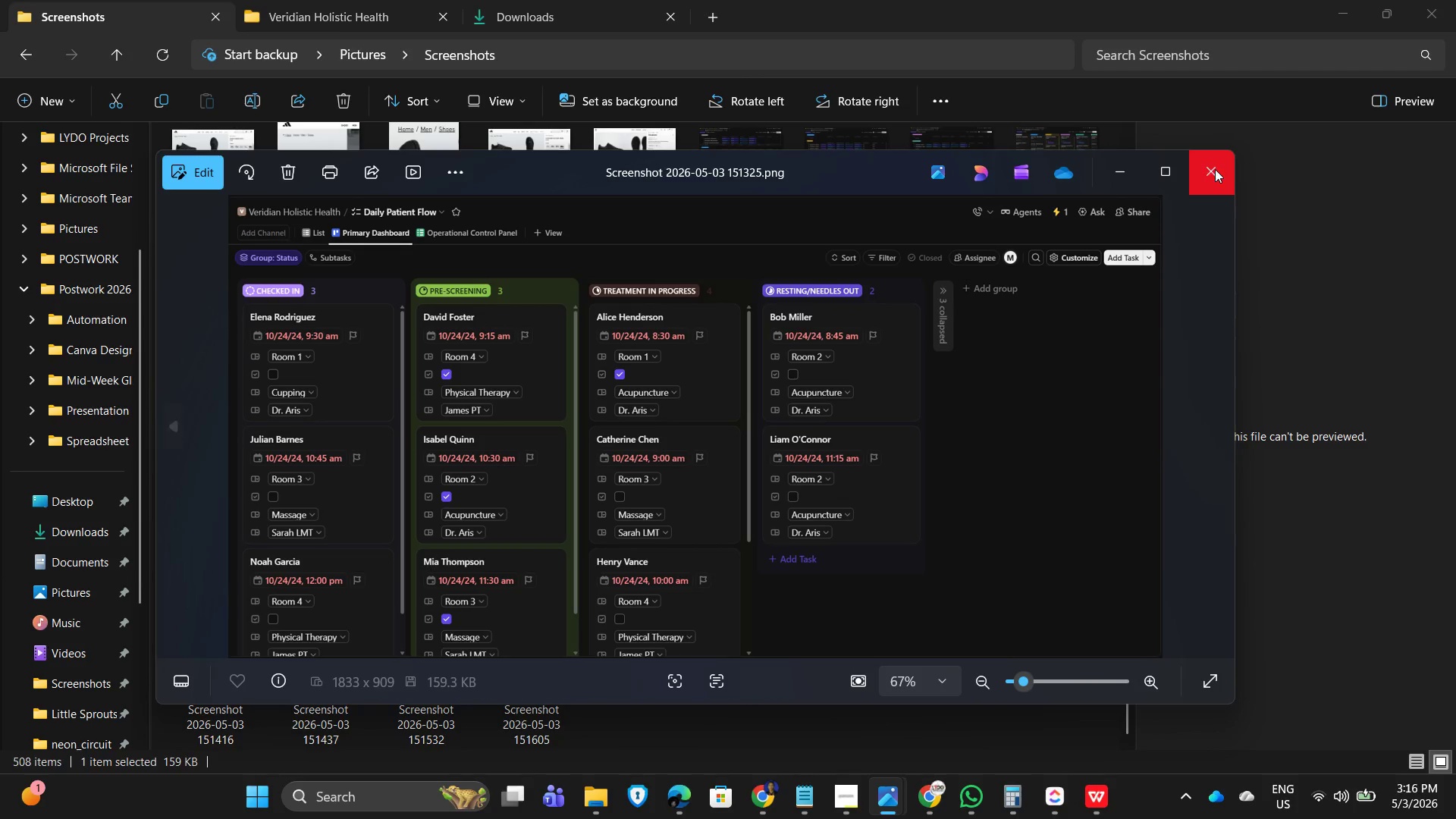 
left_click([1215, 169])
 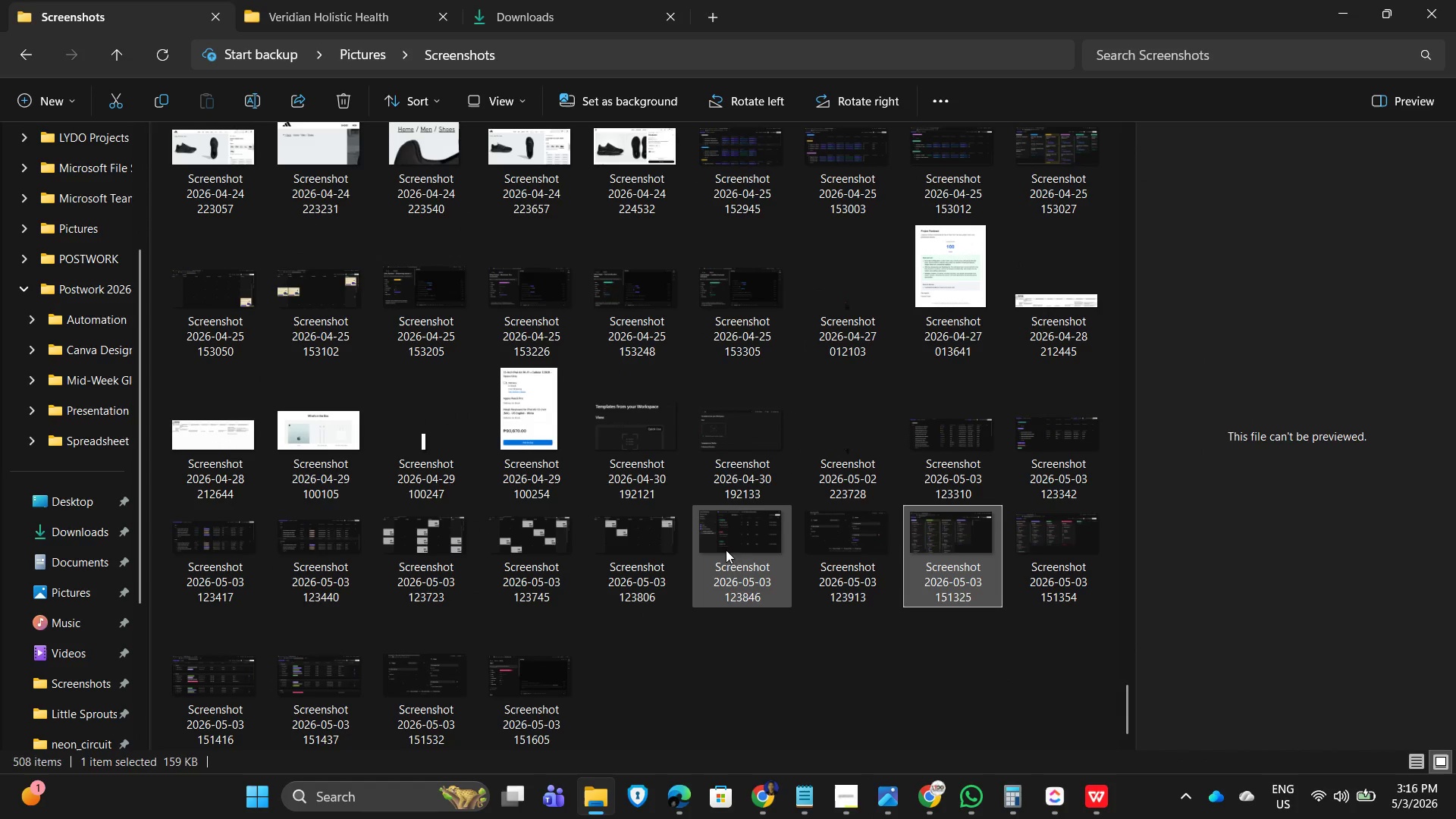 
double_click([745, 544])
 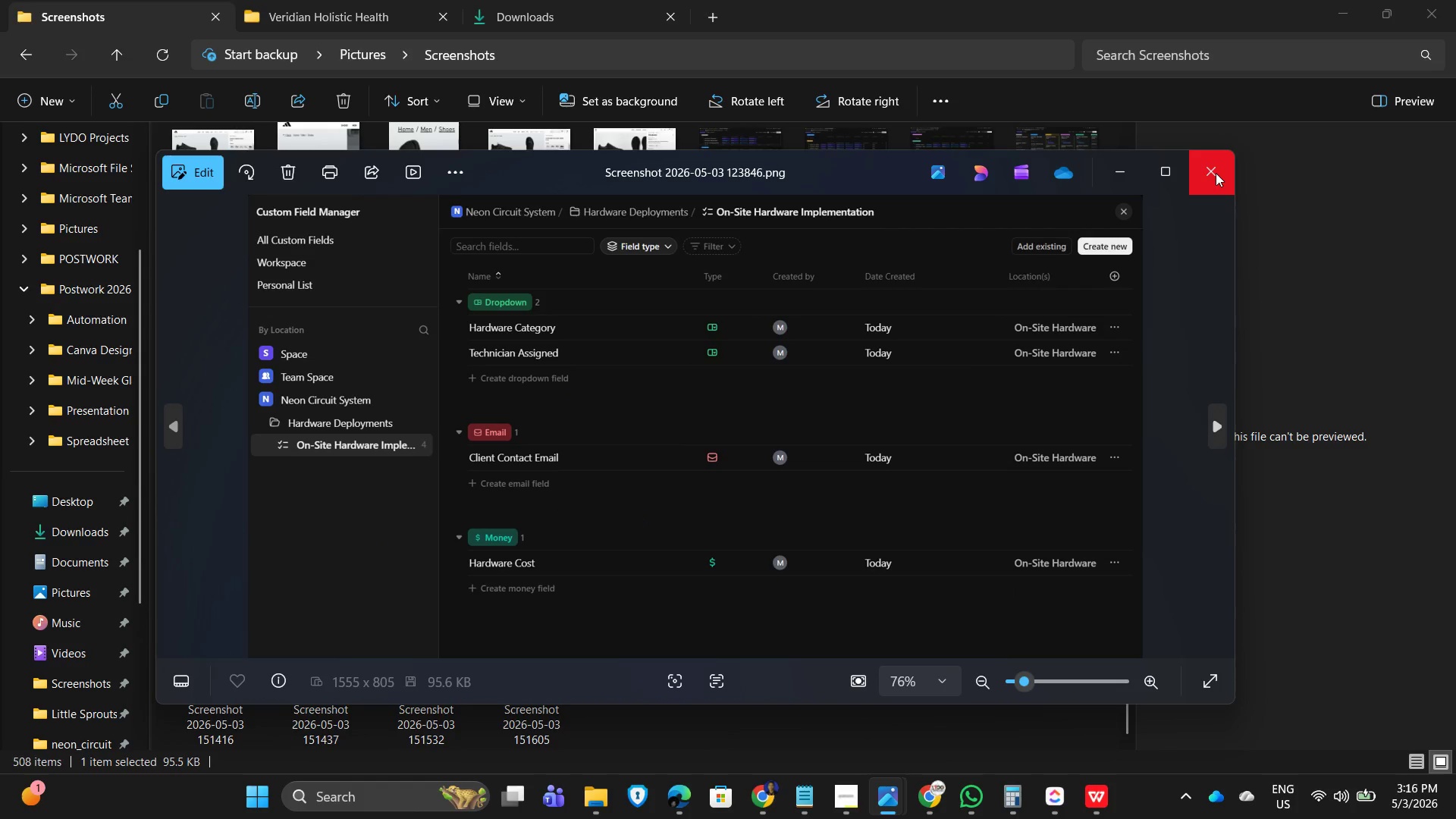 
left_click([1216, 173])
 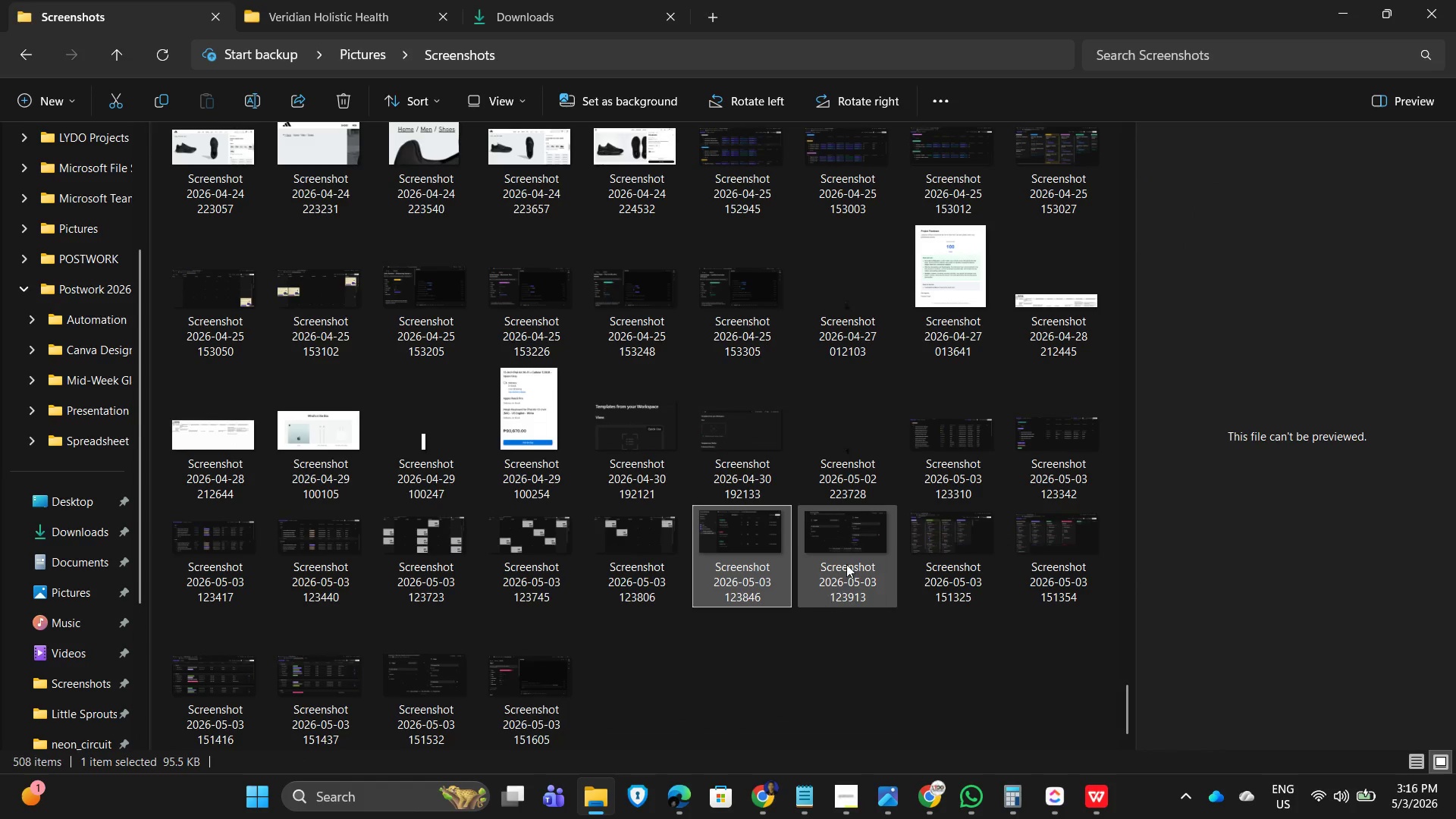 
double_click([850, 557])
 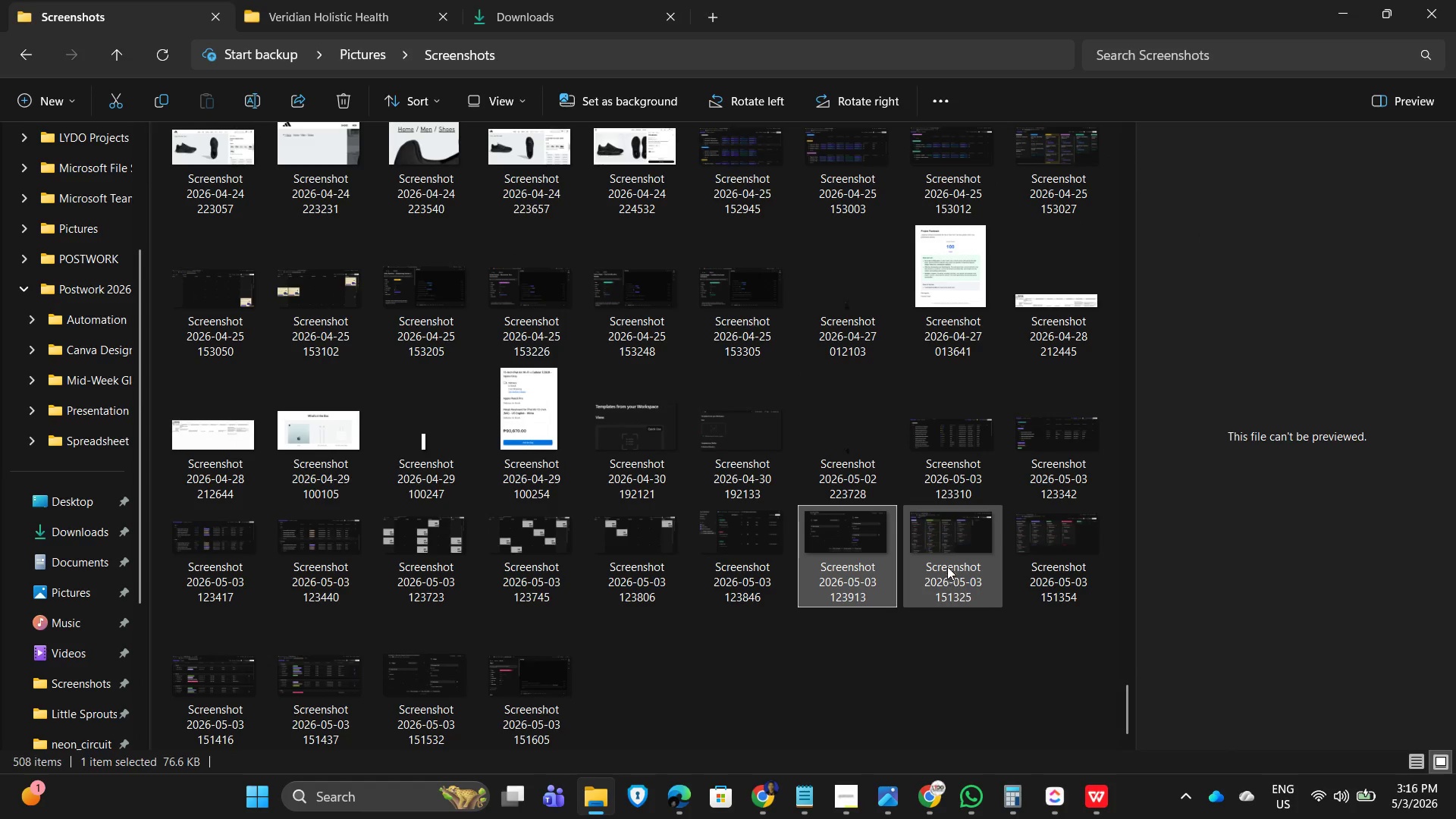 
wait(5.19)
 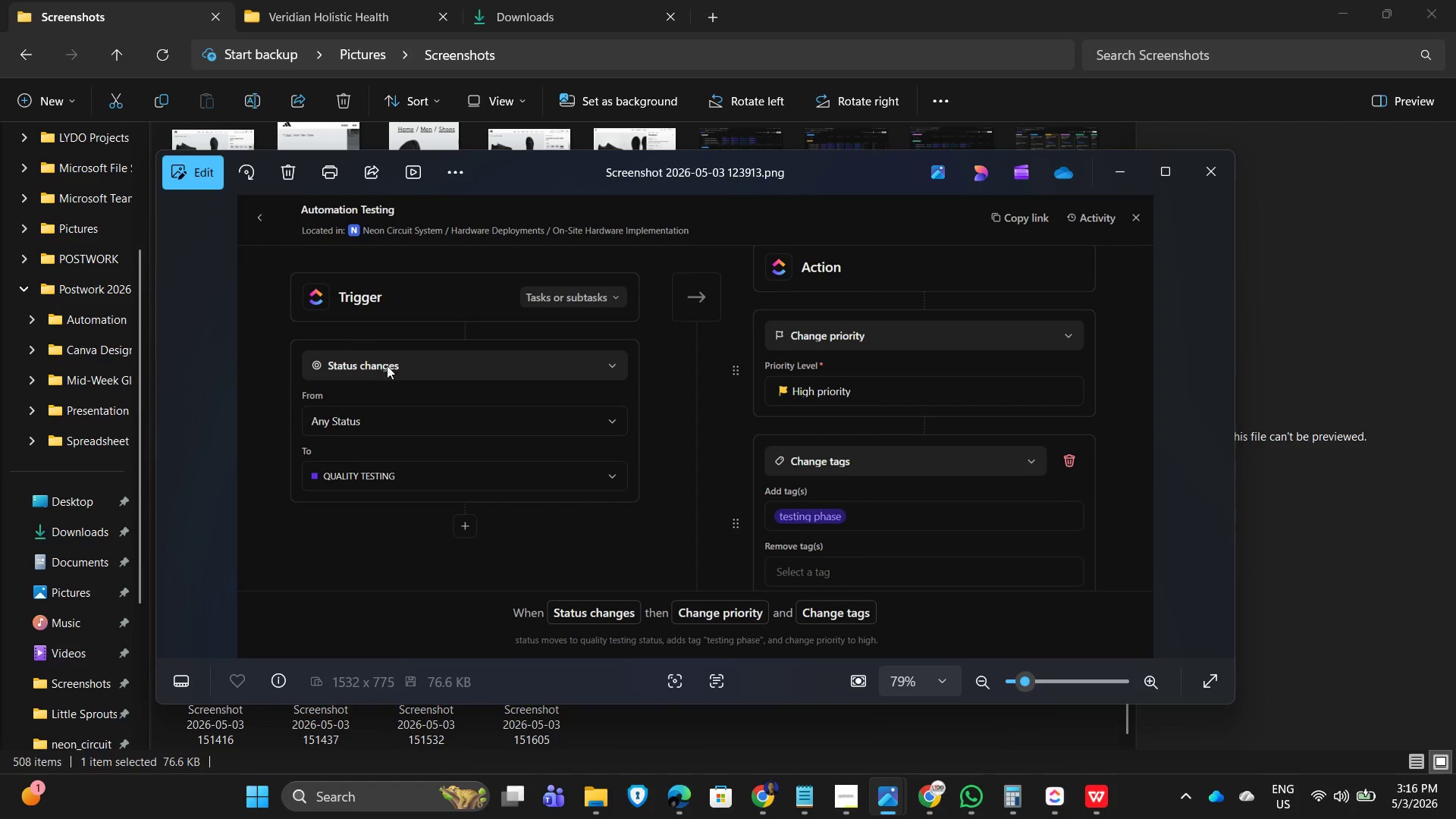 
key(Shift+ArrowRight)
 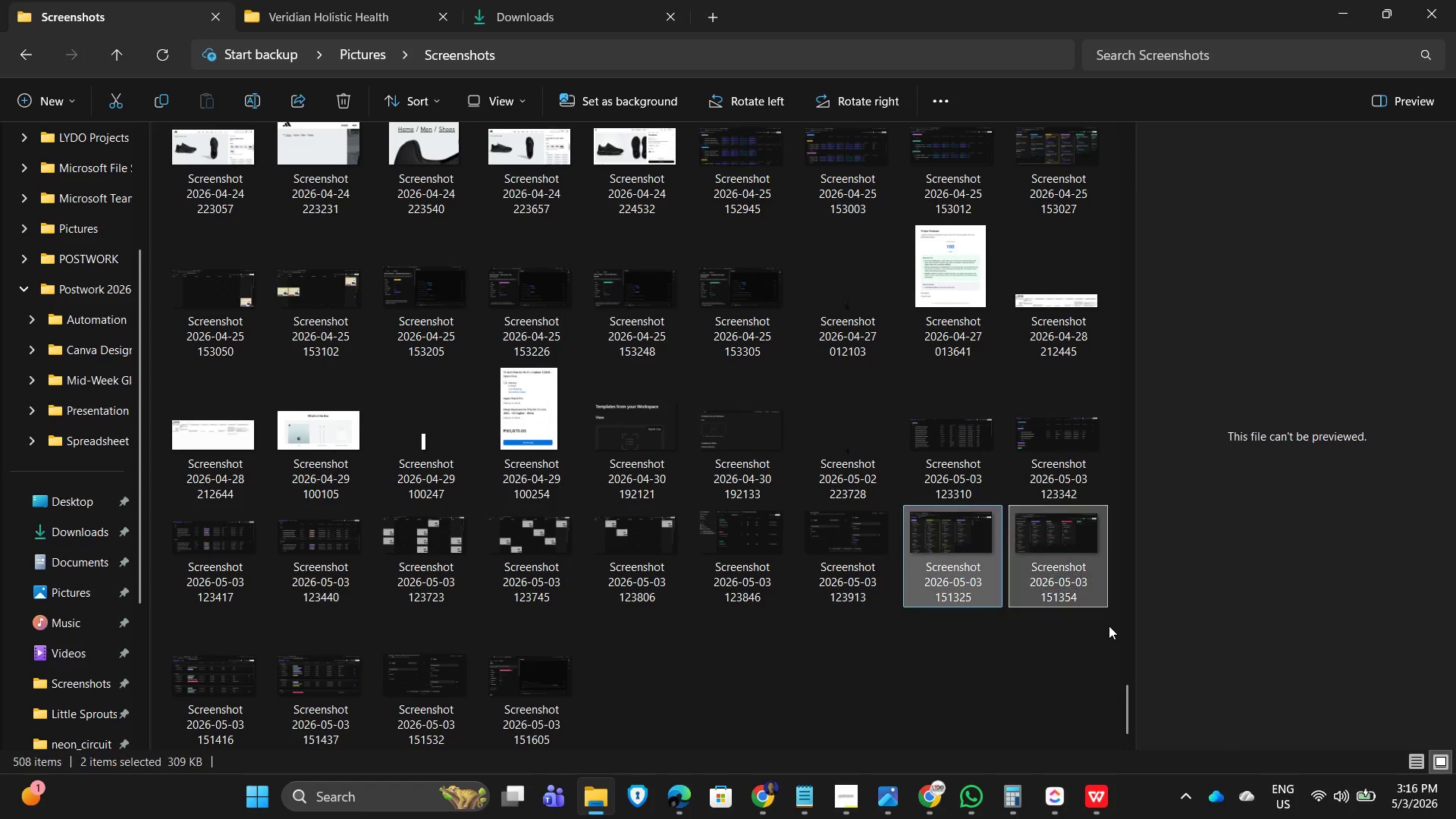 
key(Shift+ArrowRight)
 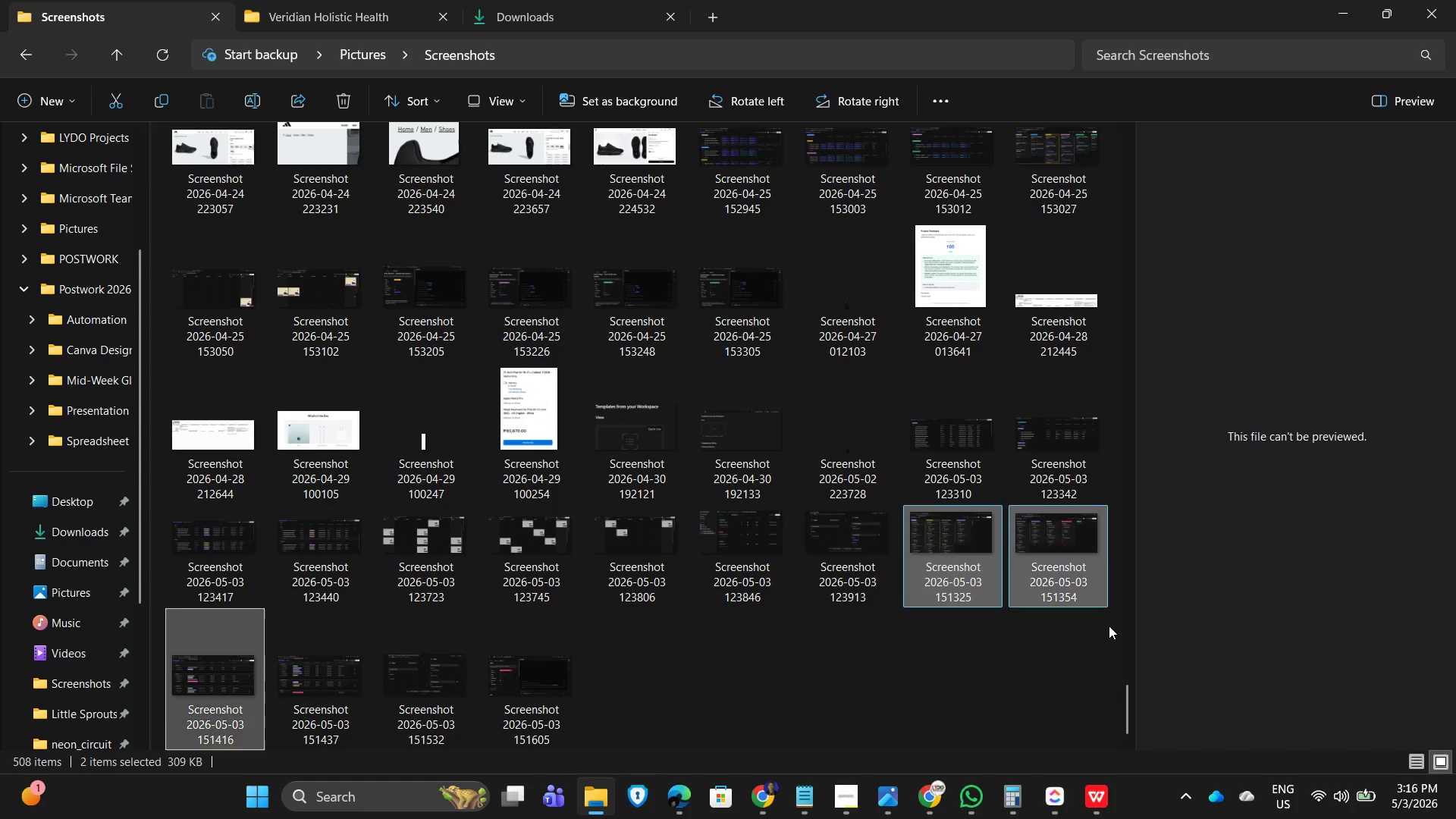 
key(Shift+ArrowRight)
 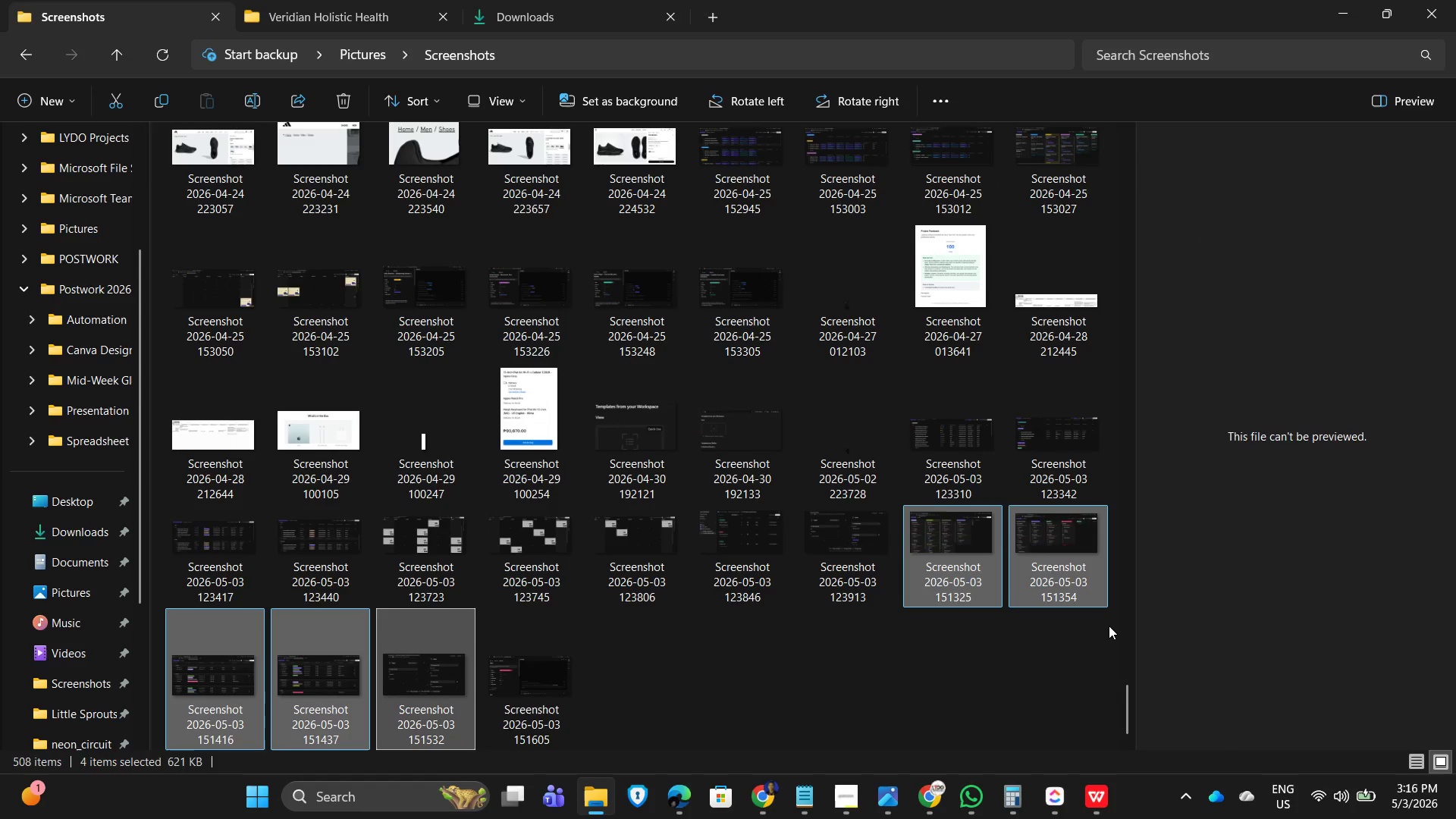 
key(Shift+ArrowRight)
 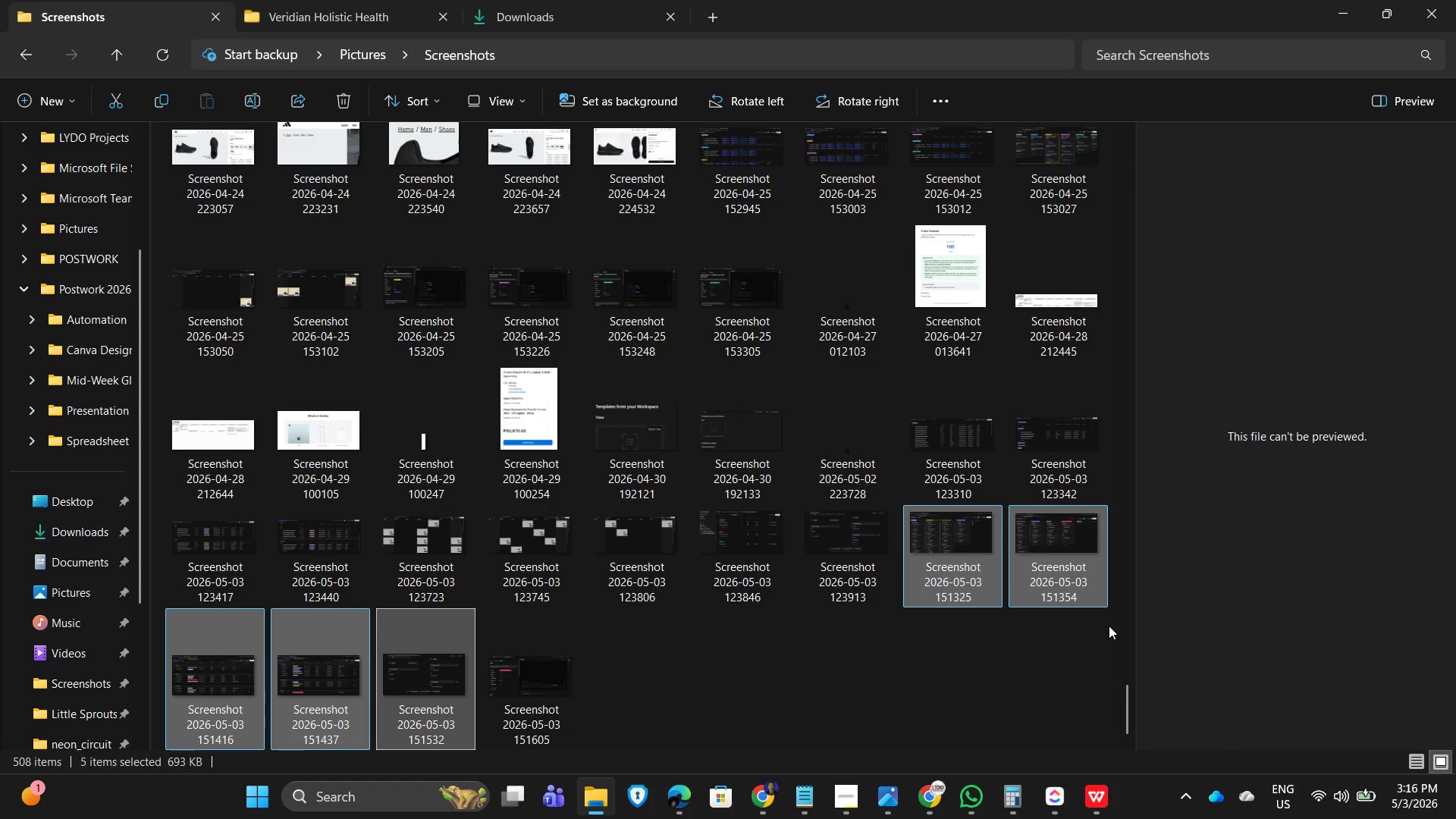 
key(Shift+ArrowRight)
 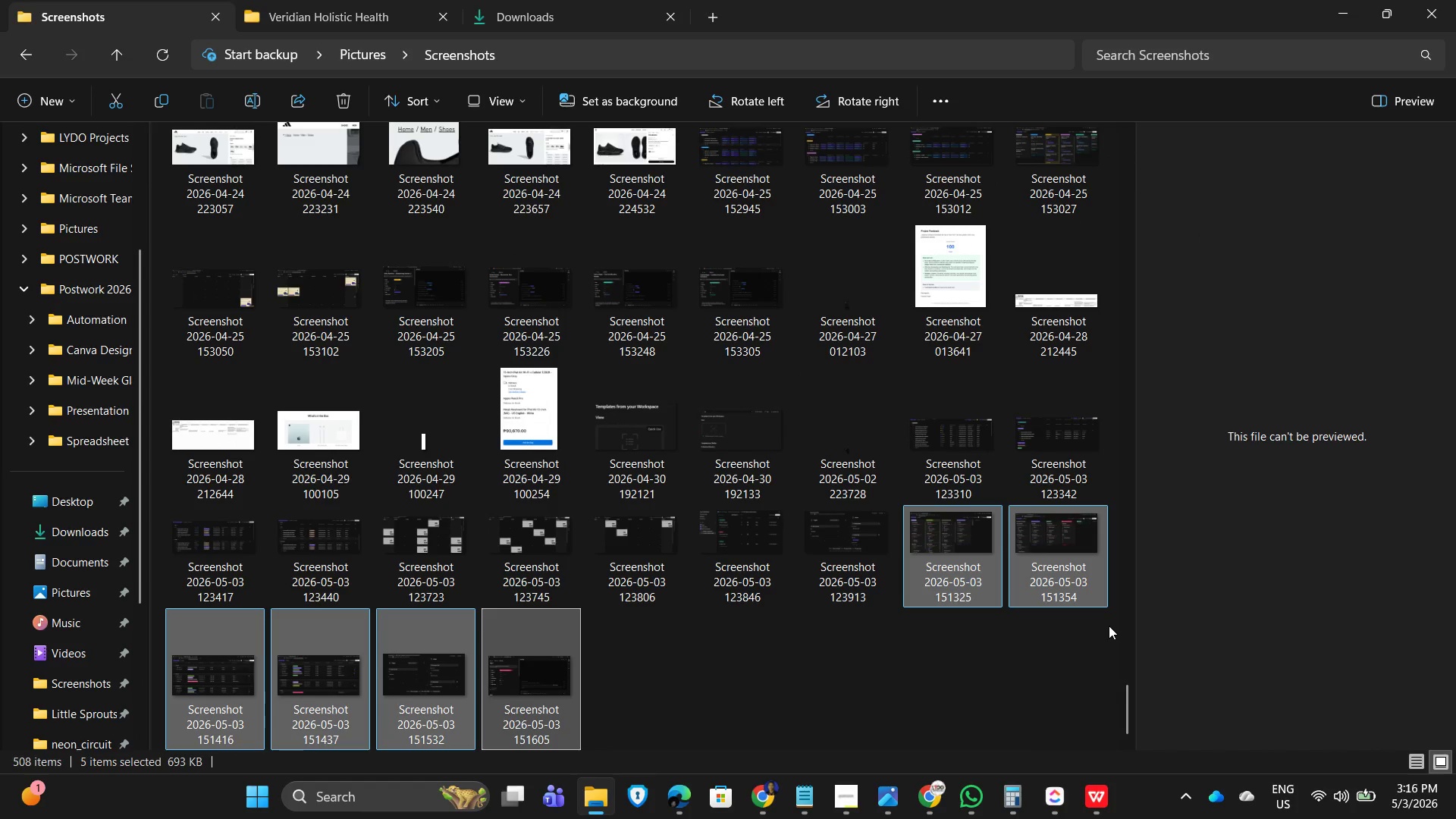 
key(Shift+ArrowRight)
 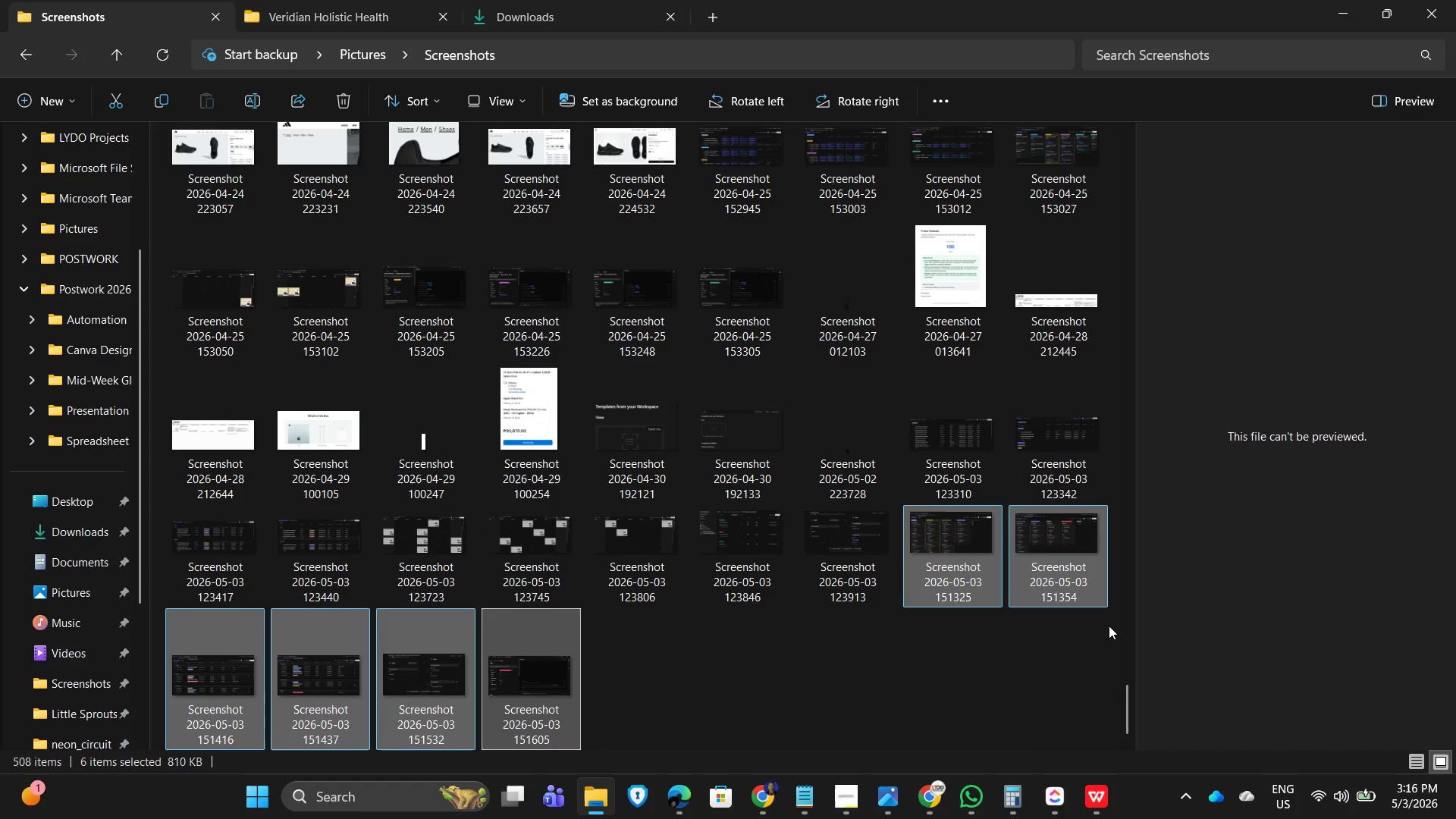 
key(Control+X)
 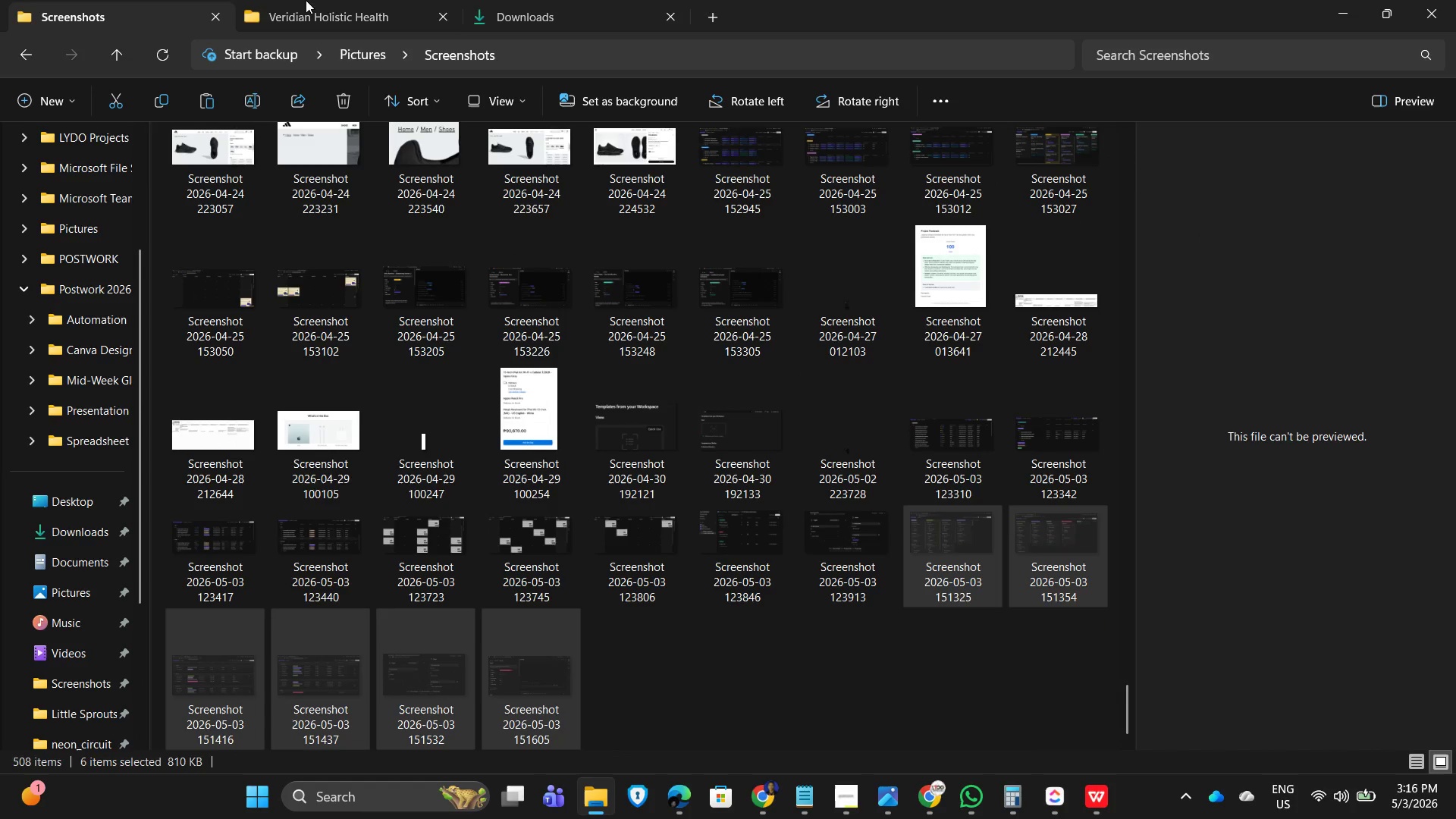 
left_click([330, 11])
 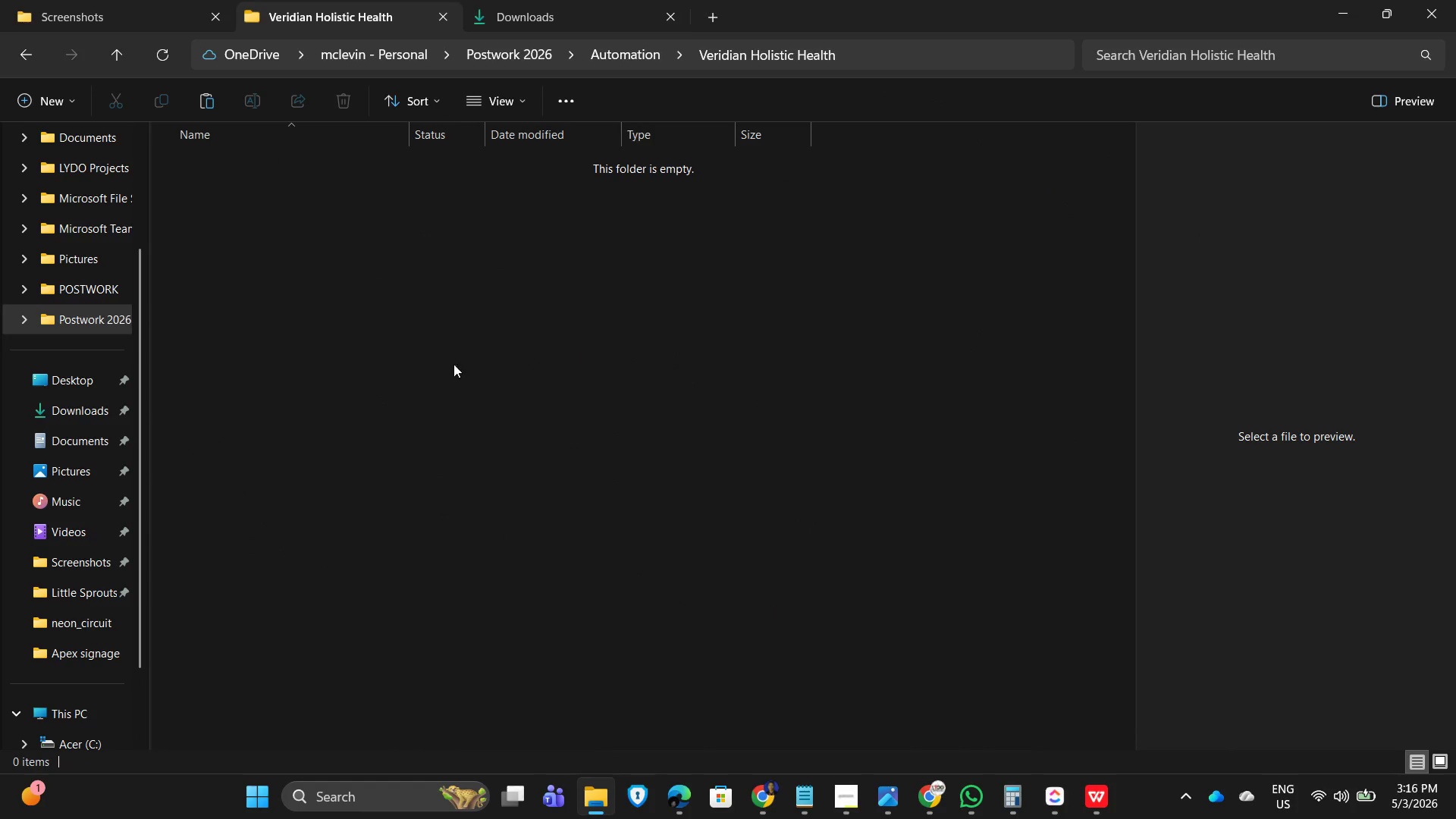 
left_click([474, 346])
 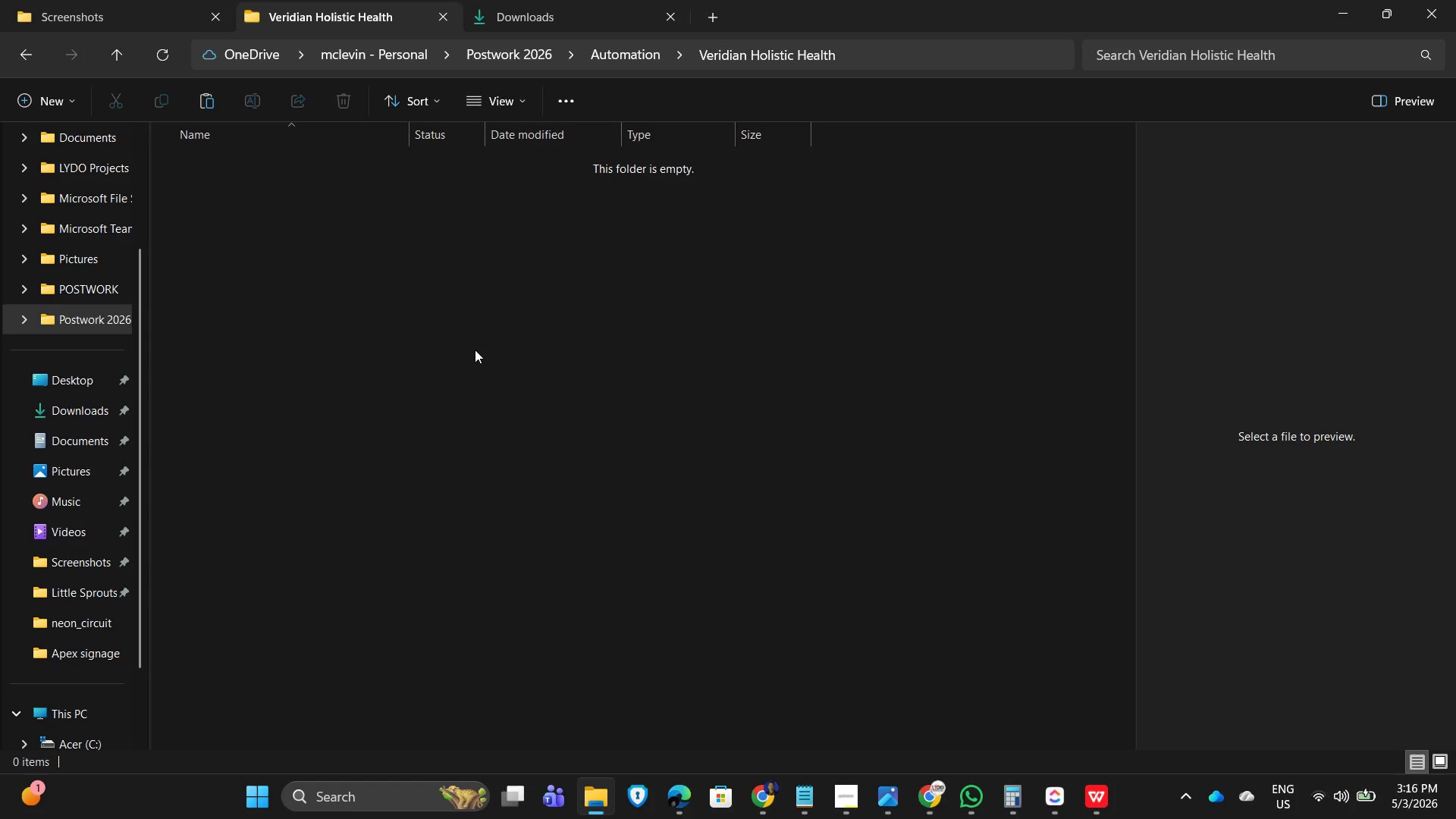 
key(Control+V)
 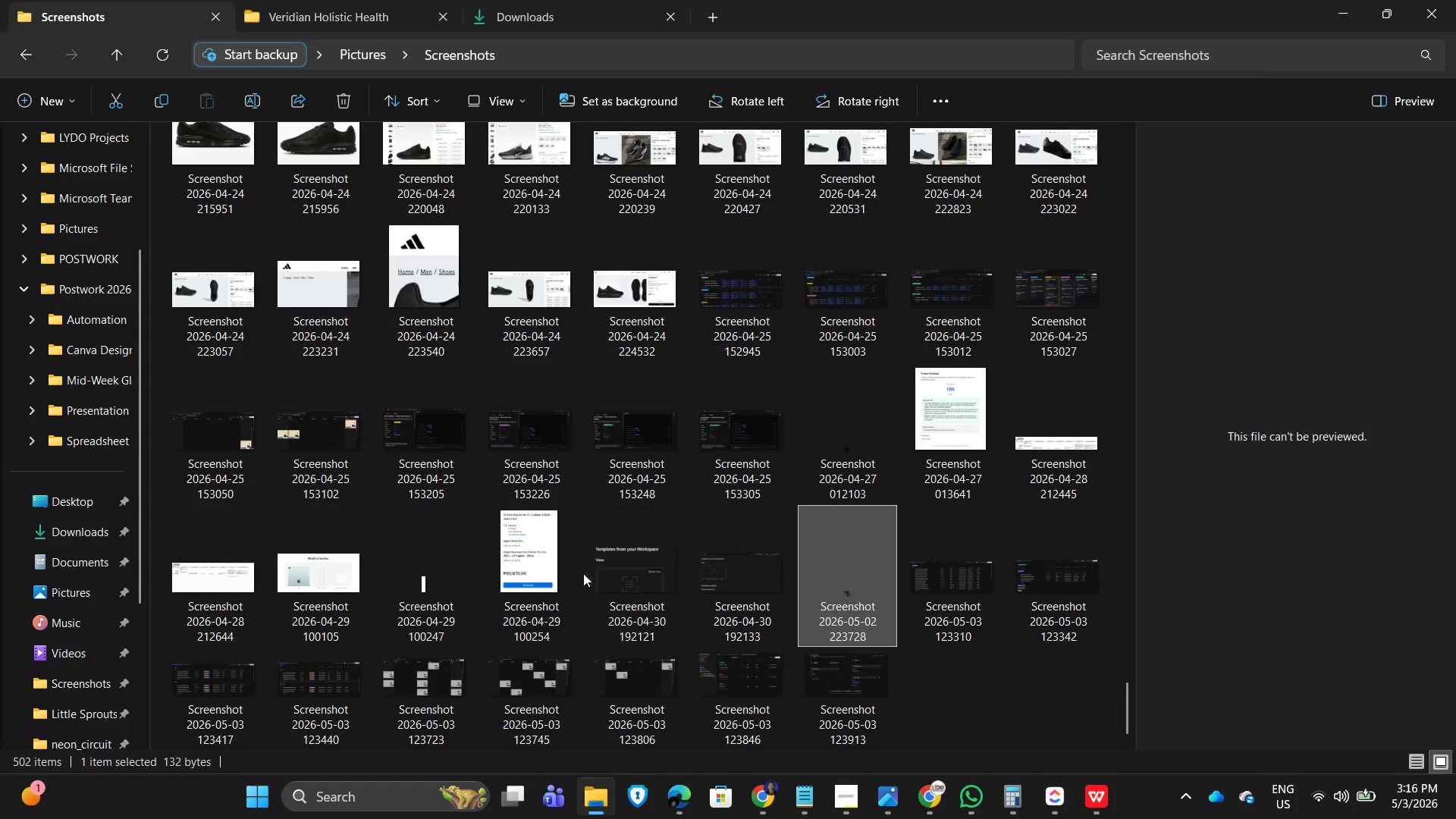 
wait(5.27)
 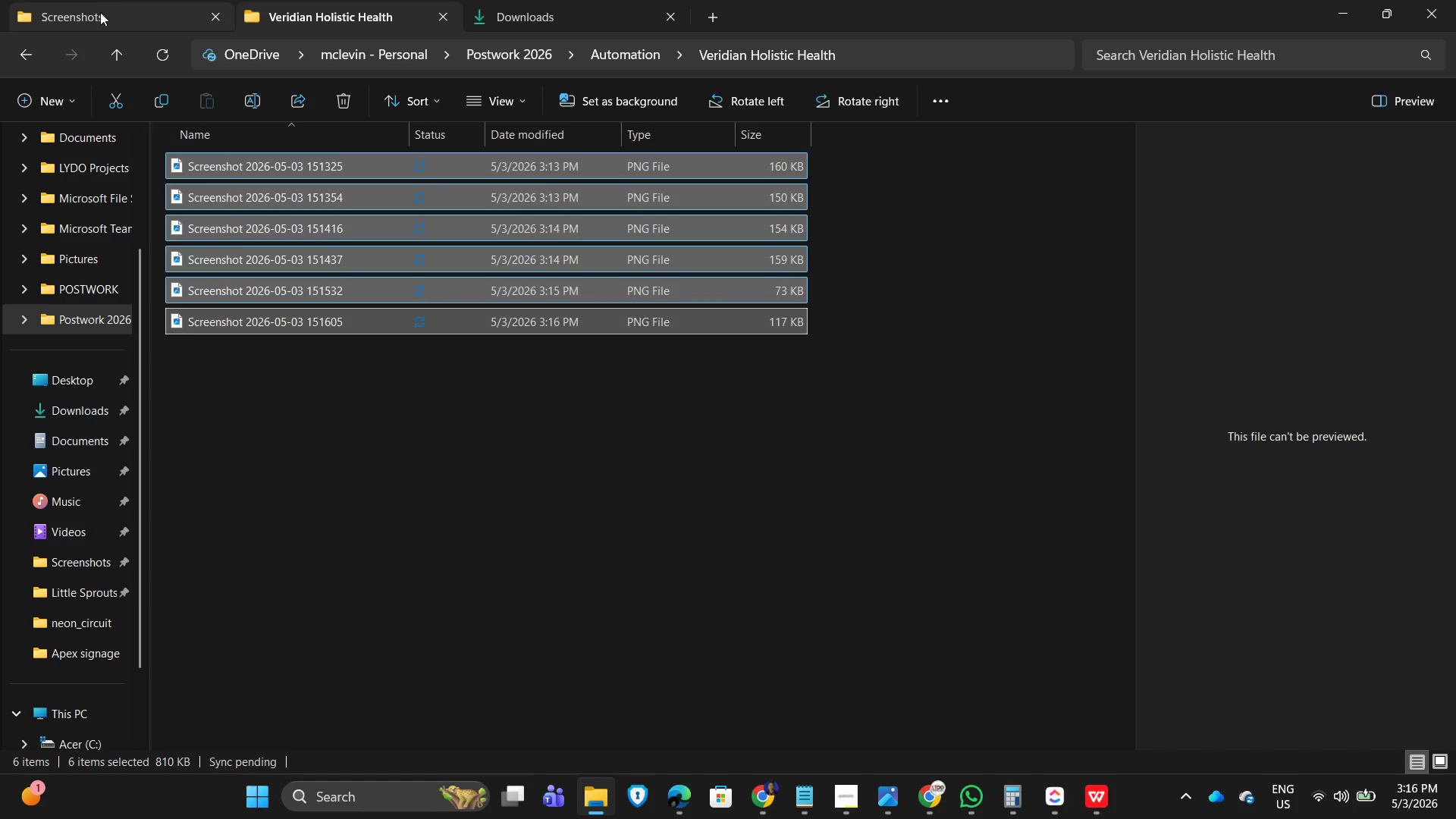 
key(Shift+ArrowDown)
 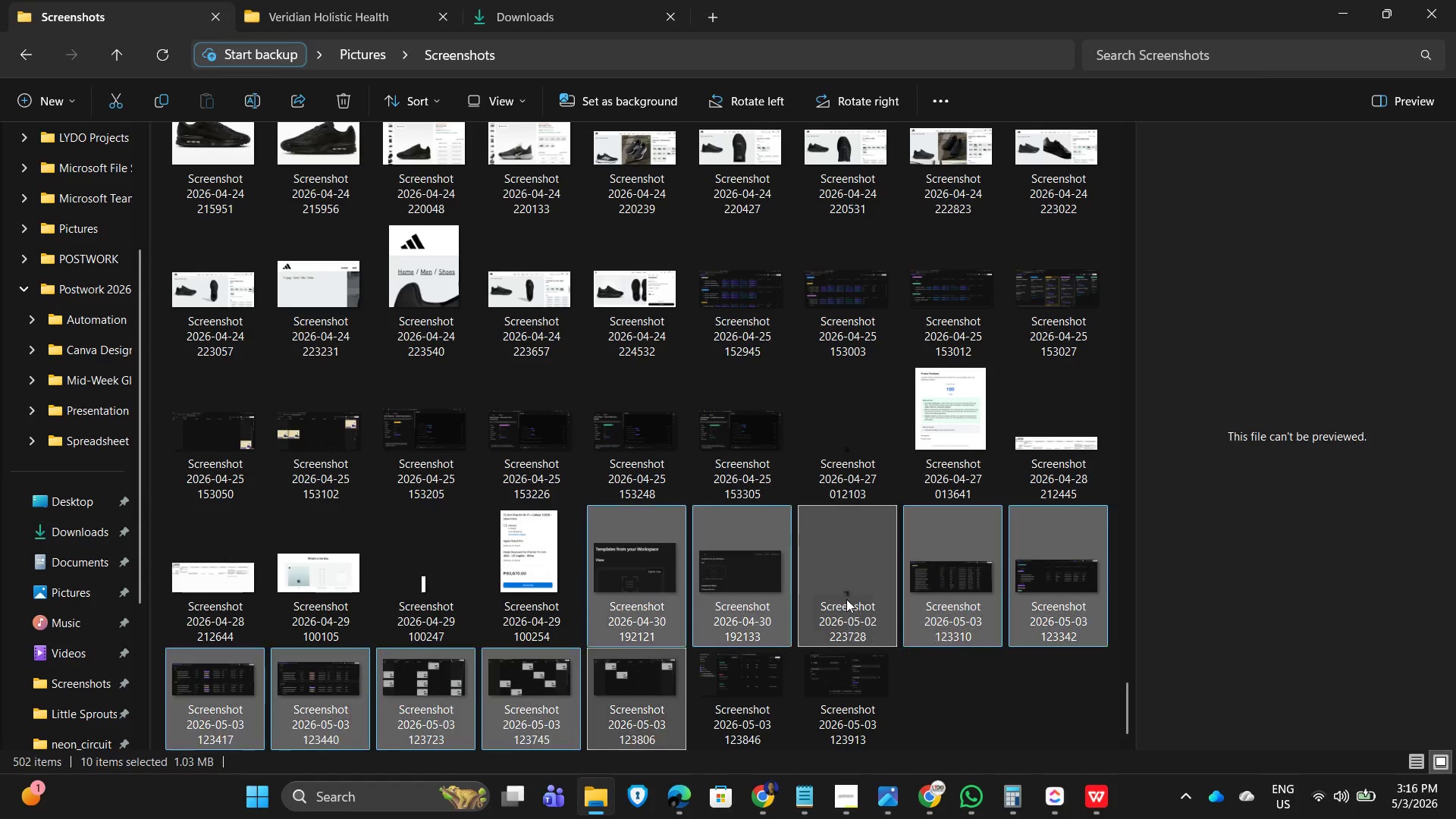 
key(Shift+ArrowDown)
 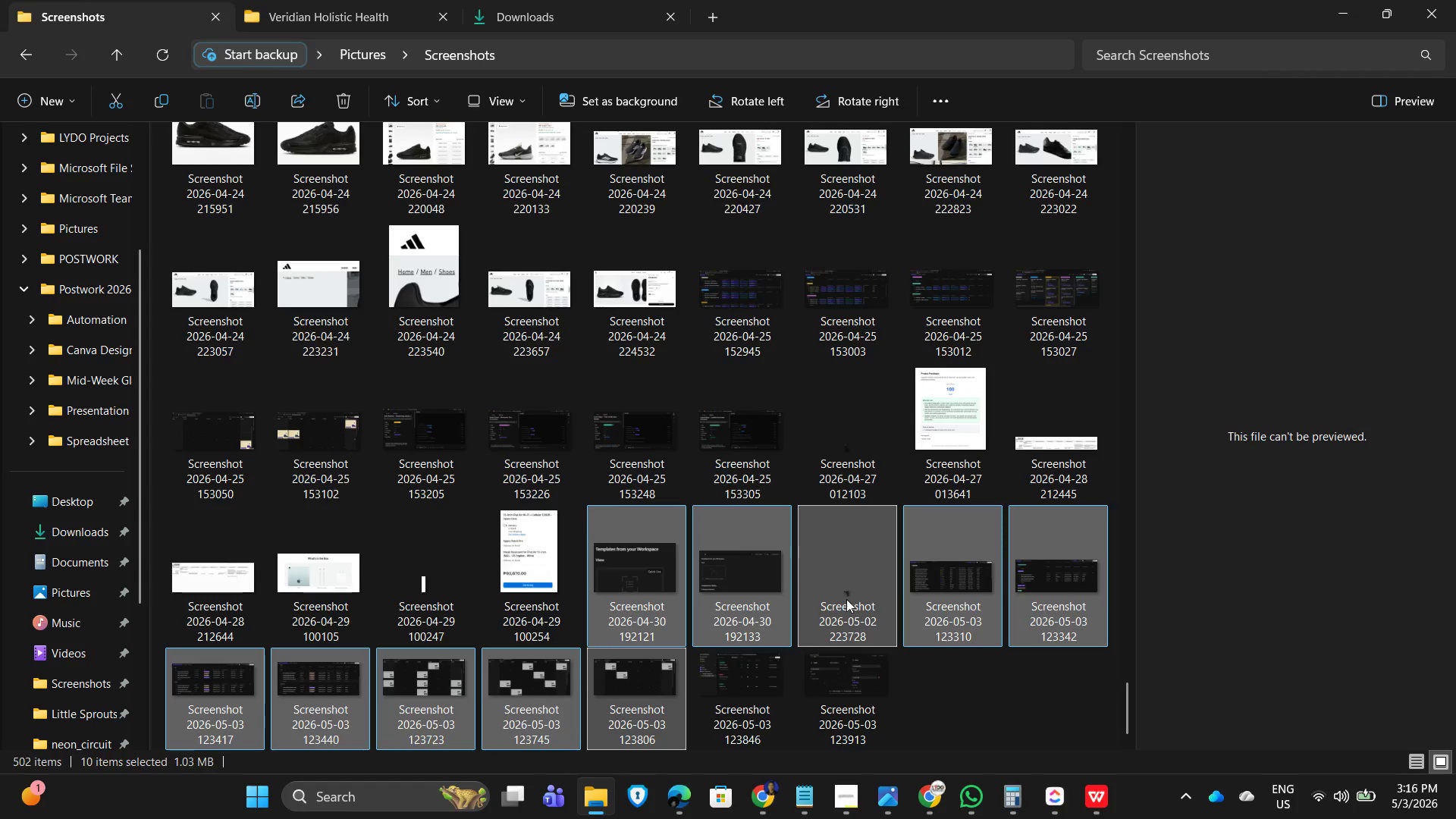 
key(Shift+ArrowDown)
 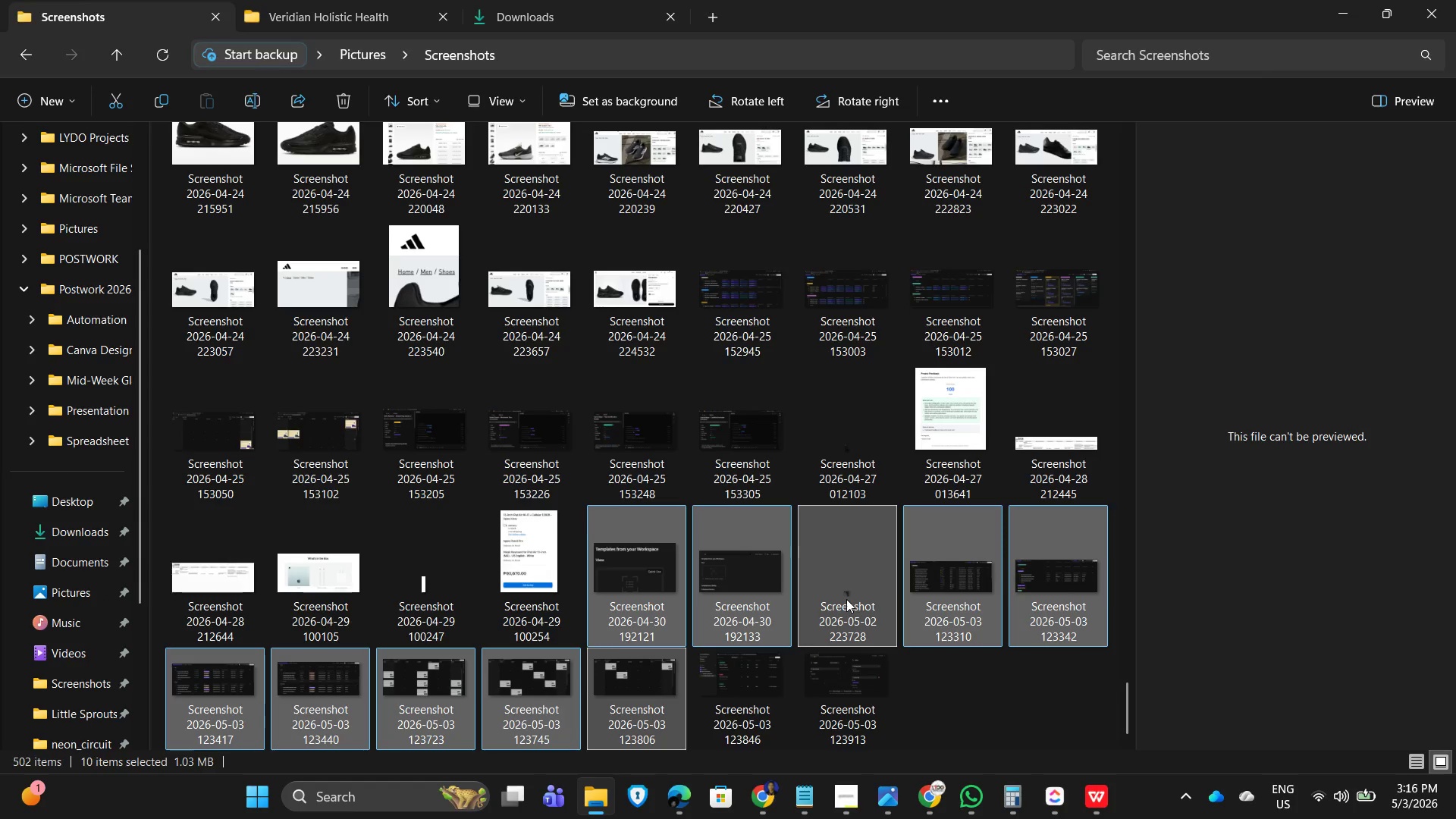 
key(Shift+ArrowRight)
 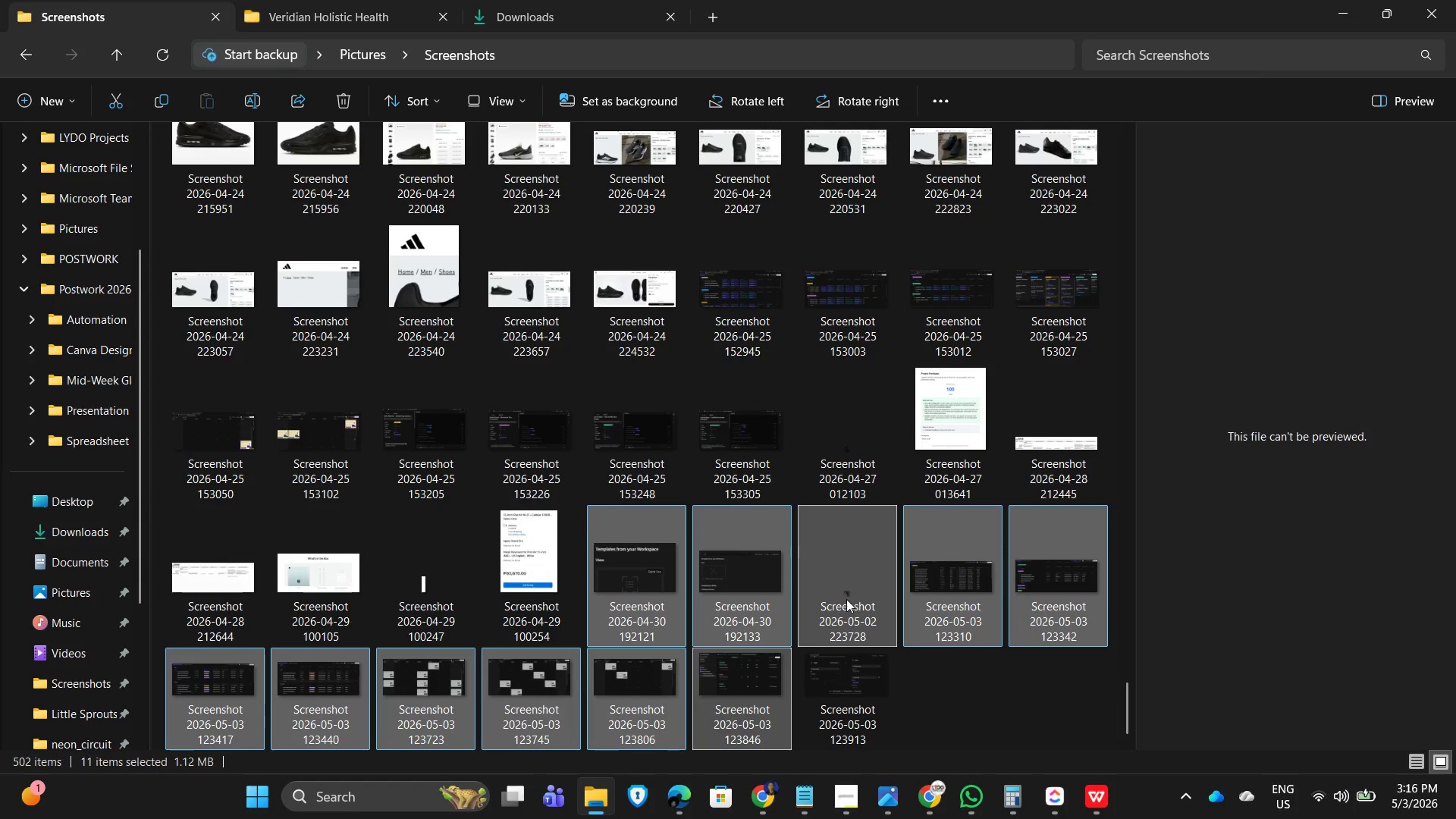 
key(Shift+ArrowRight)
 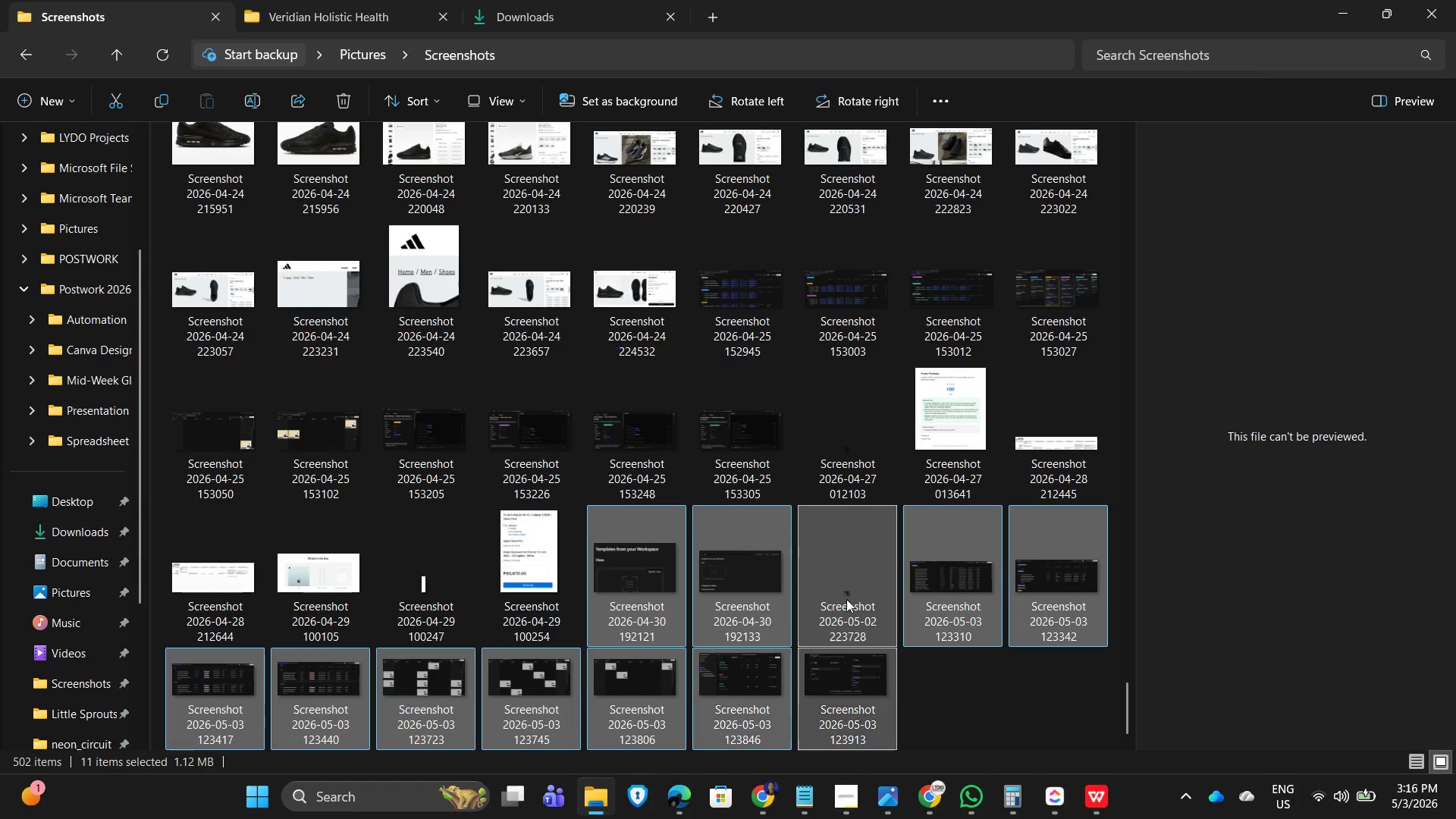 
key(Shift+ArrowRight)
 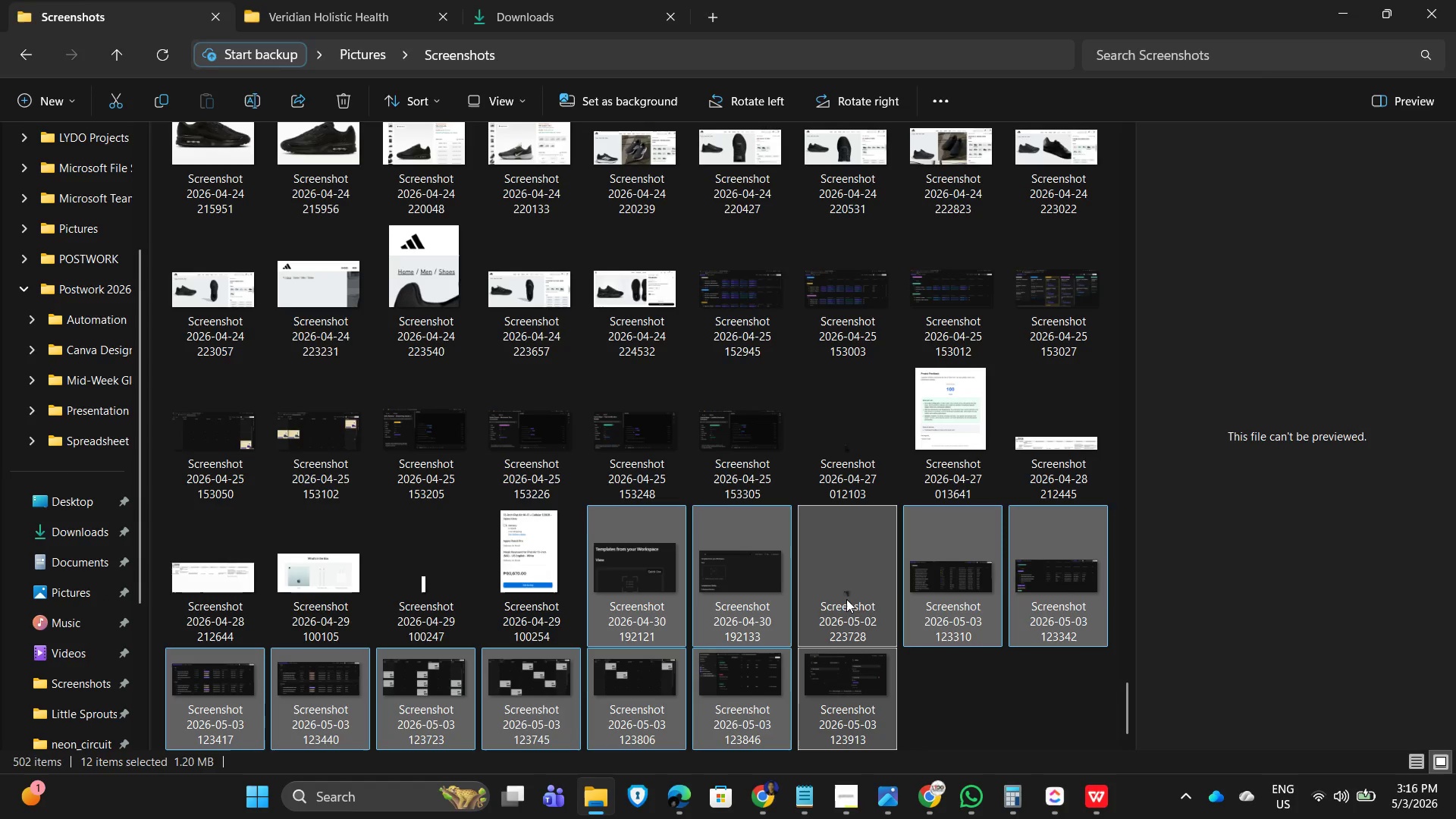 
key(Delete)
 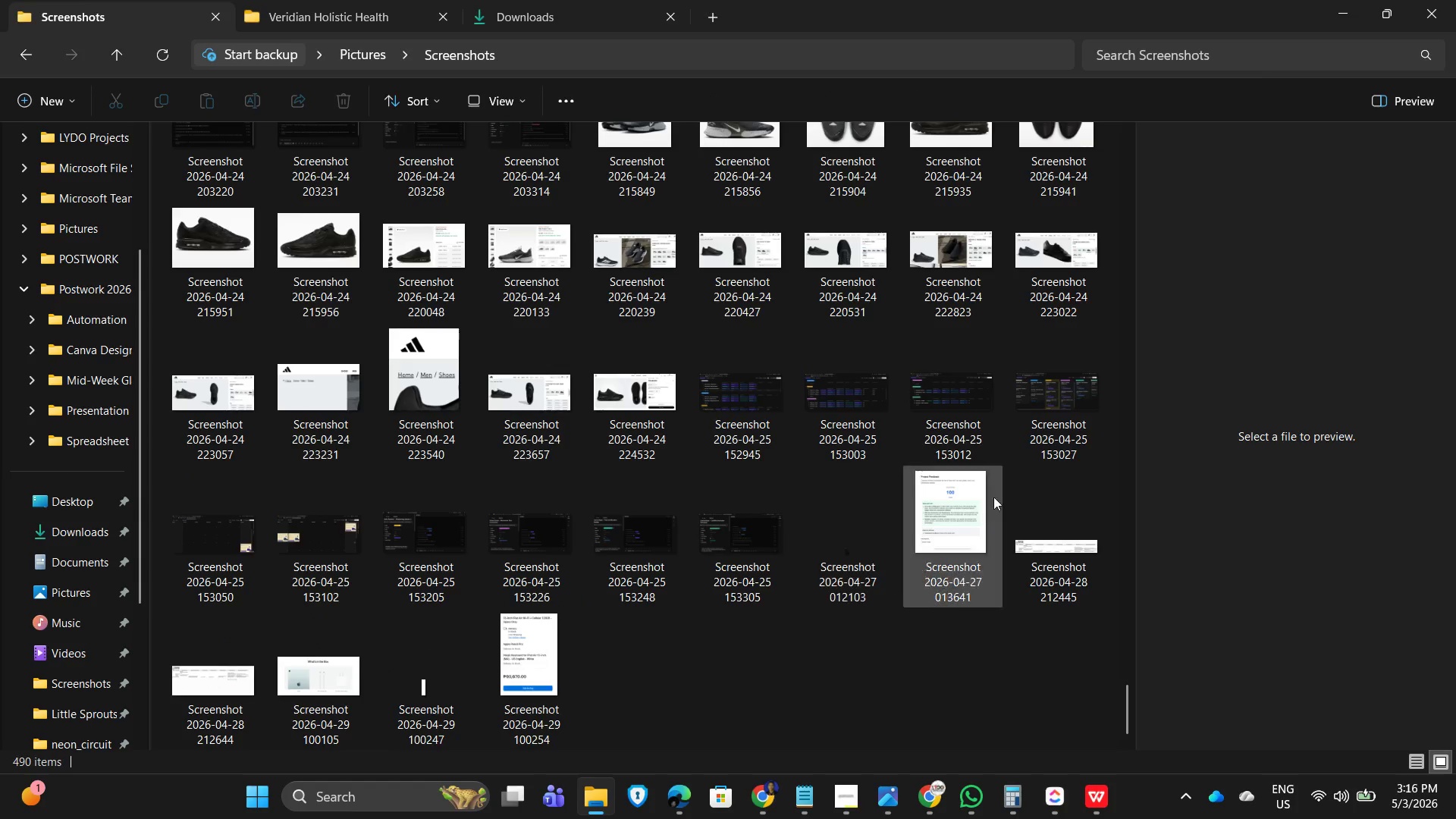 
scroll: coordinate [849, 502], scroll_direction: up, amount: 1.0
 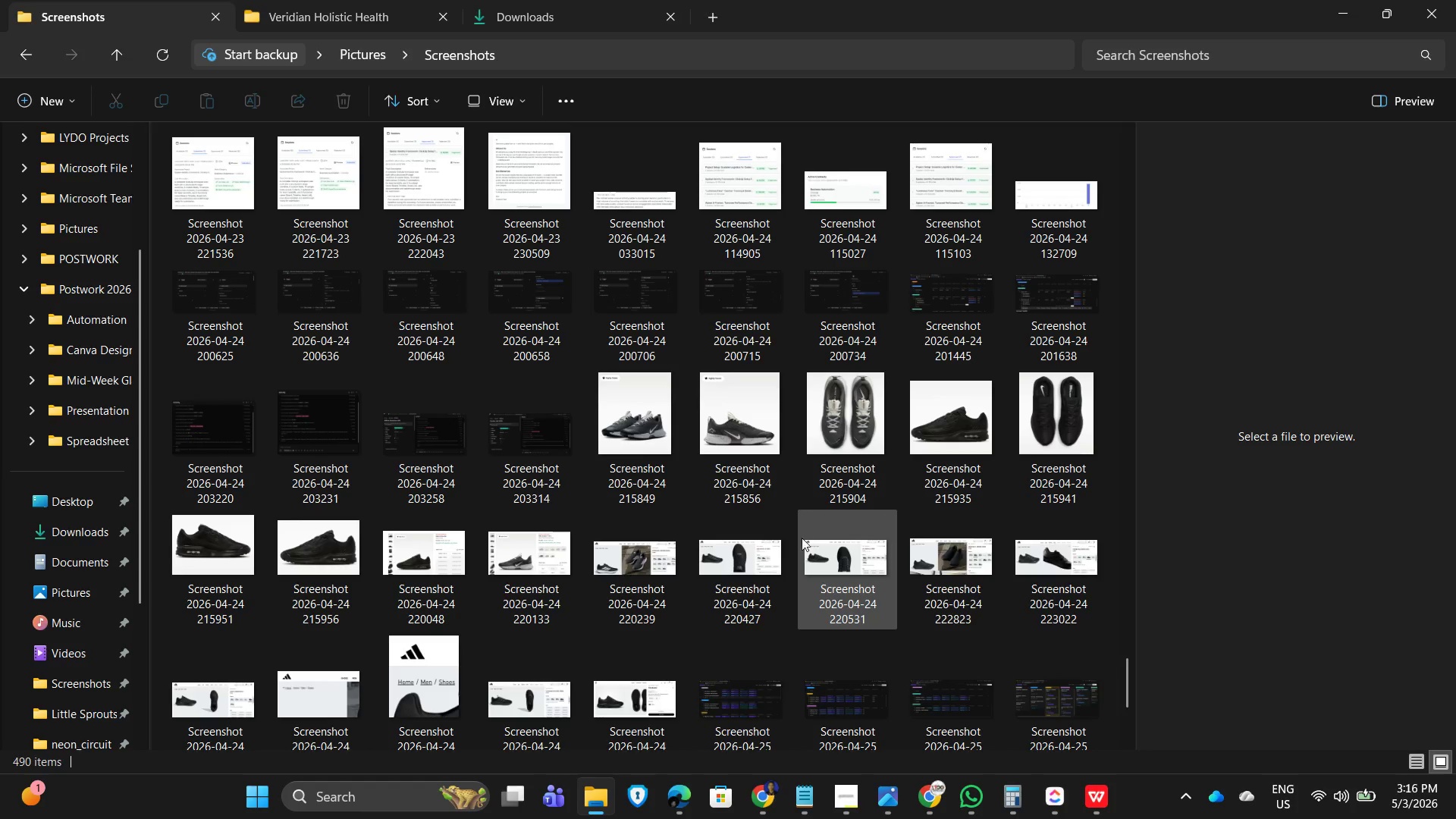 
scroll: coordinate [997, 510], scroll_direction: down, amount: 2.0
 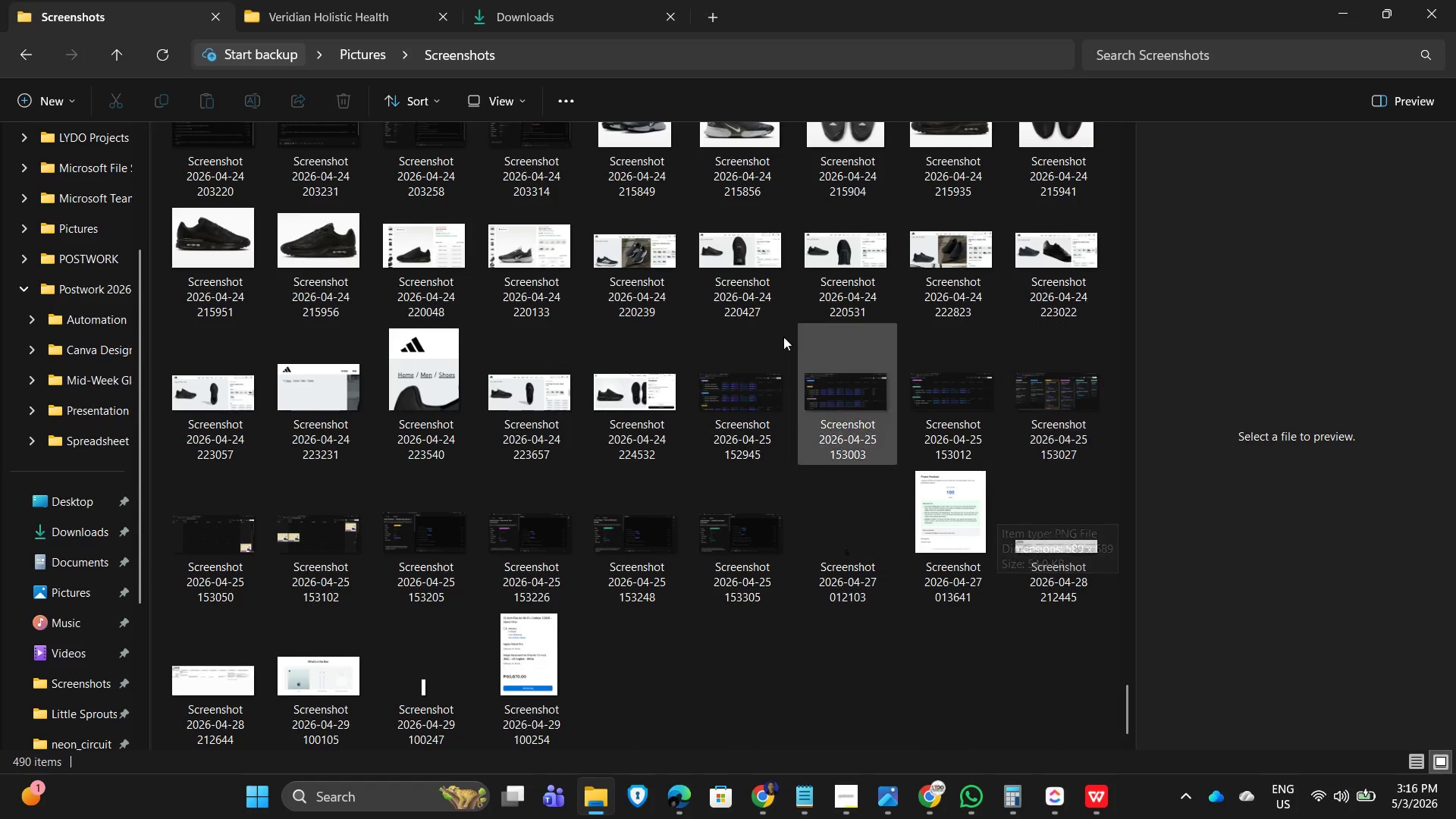 
scroll: coordinate [959, 476], scroll_direction: up, amount: 10.0
 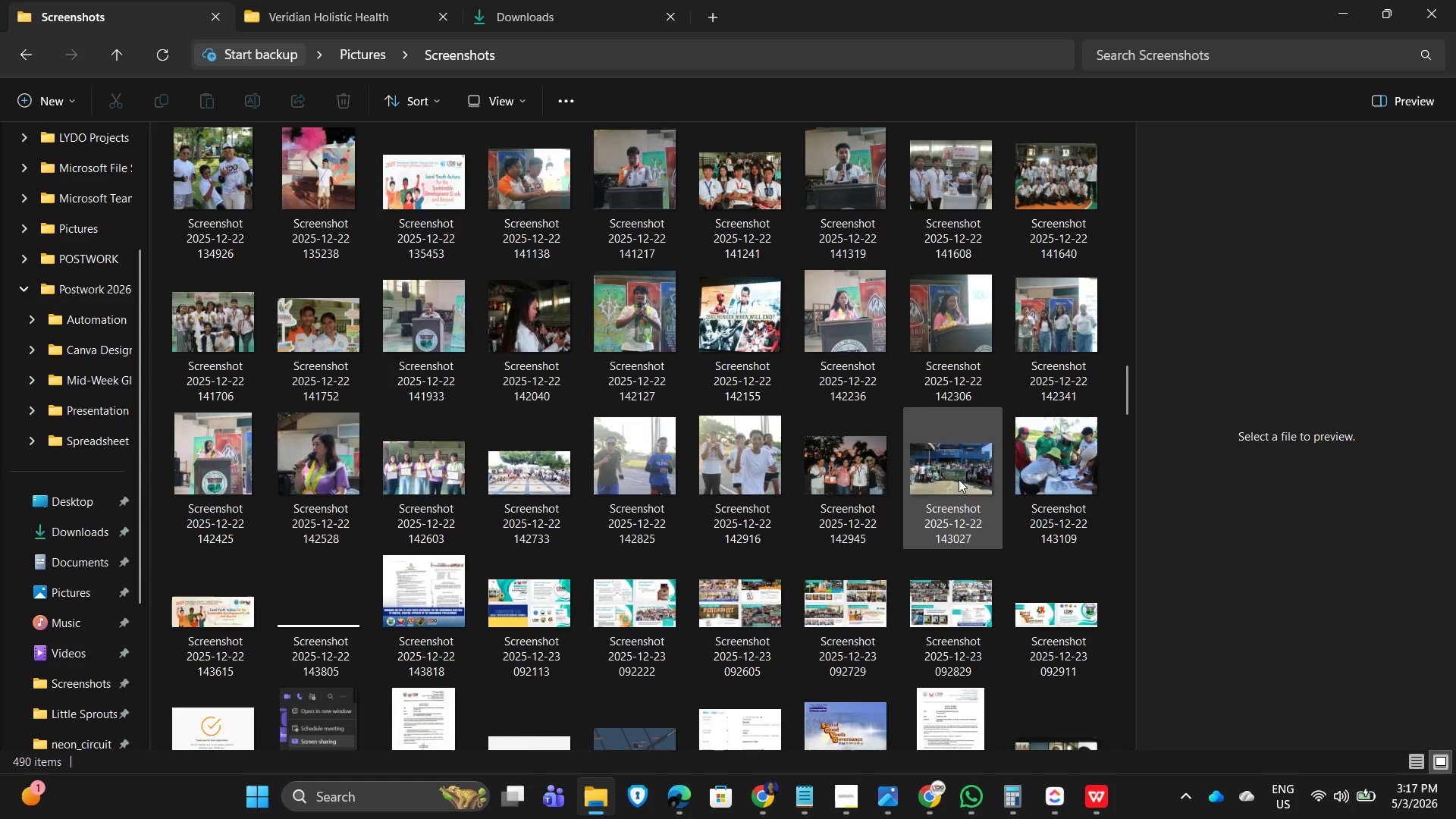 
scroll: coordinate [1047, 455], scroll_direction: down, amount: 3.0
 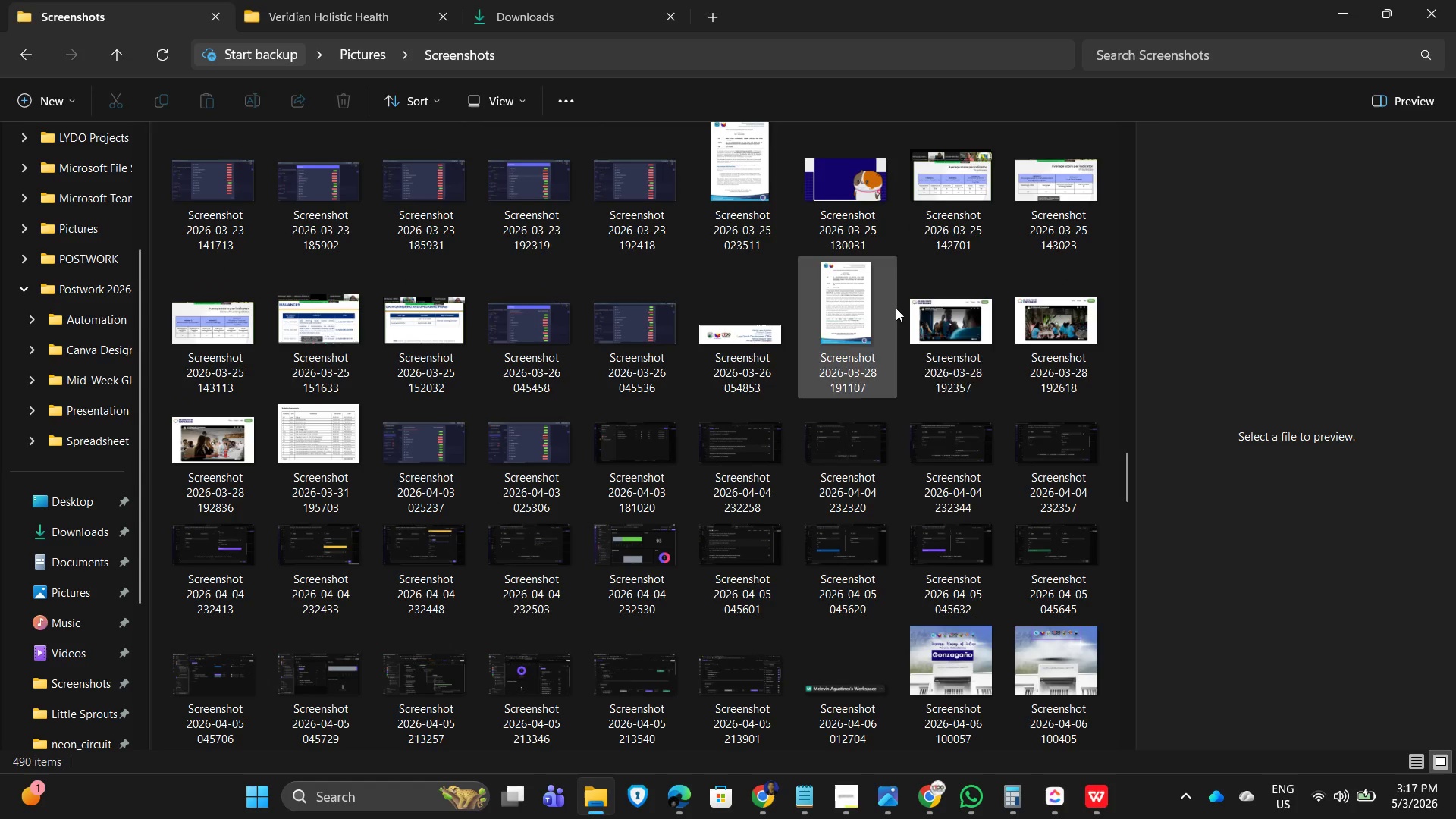 
scroll: coordinate [924, 438], scroll_direction: up, amount: 1.0
 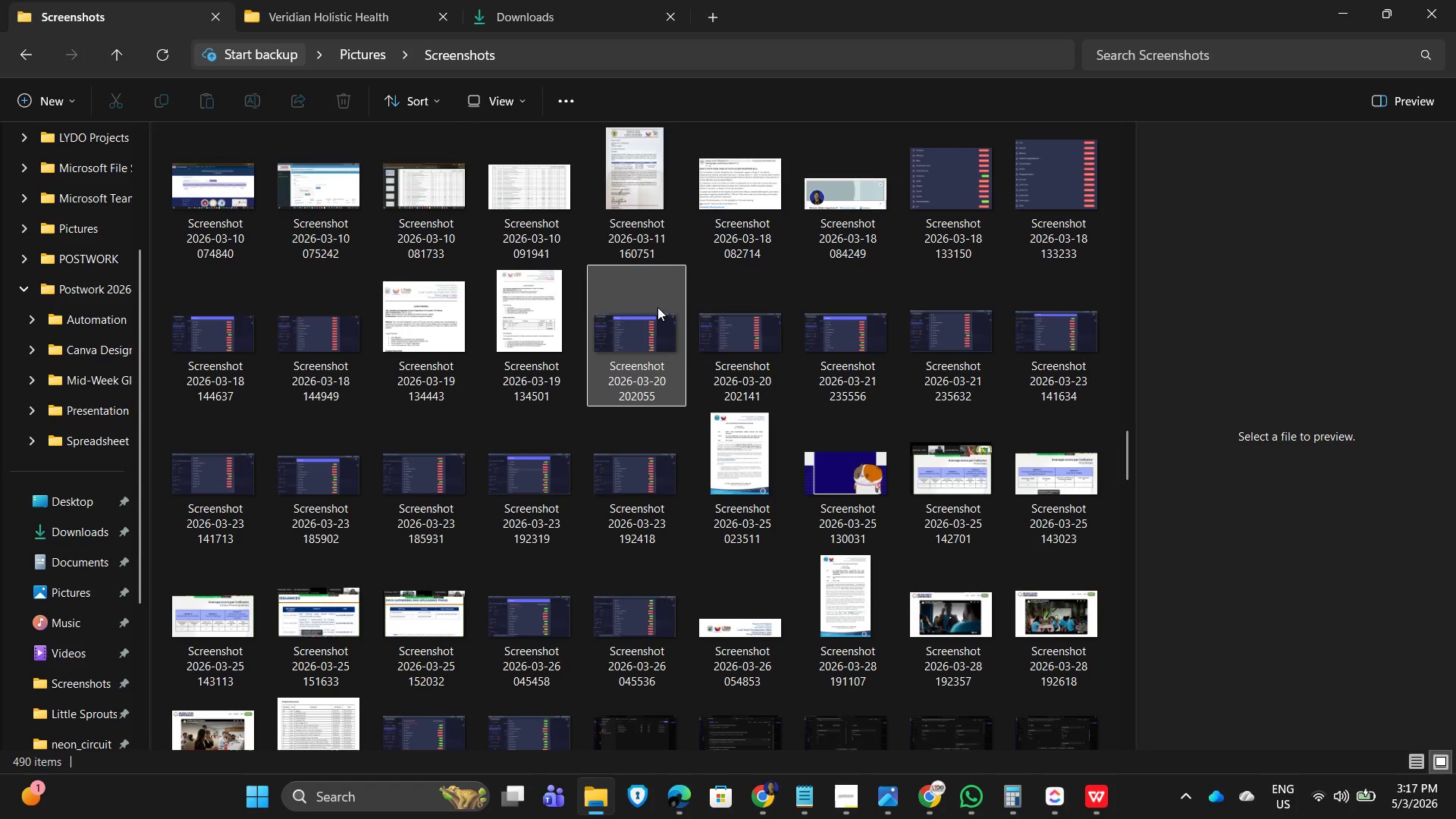 
hold_key(key=ArrowDown, duration=1.05)
 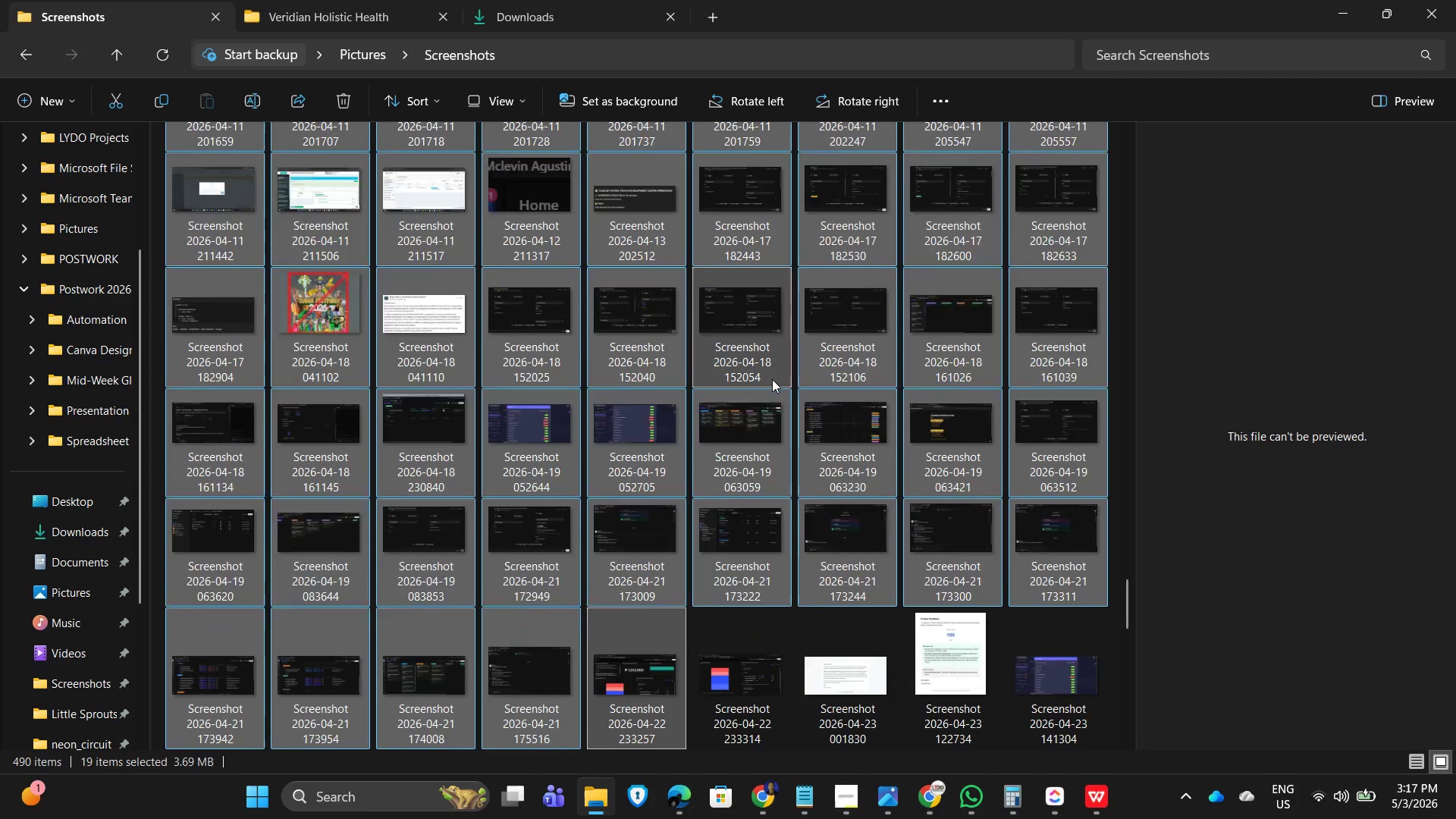 
key(Shift+ArrowDown)
 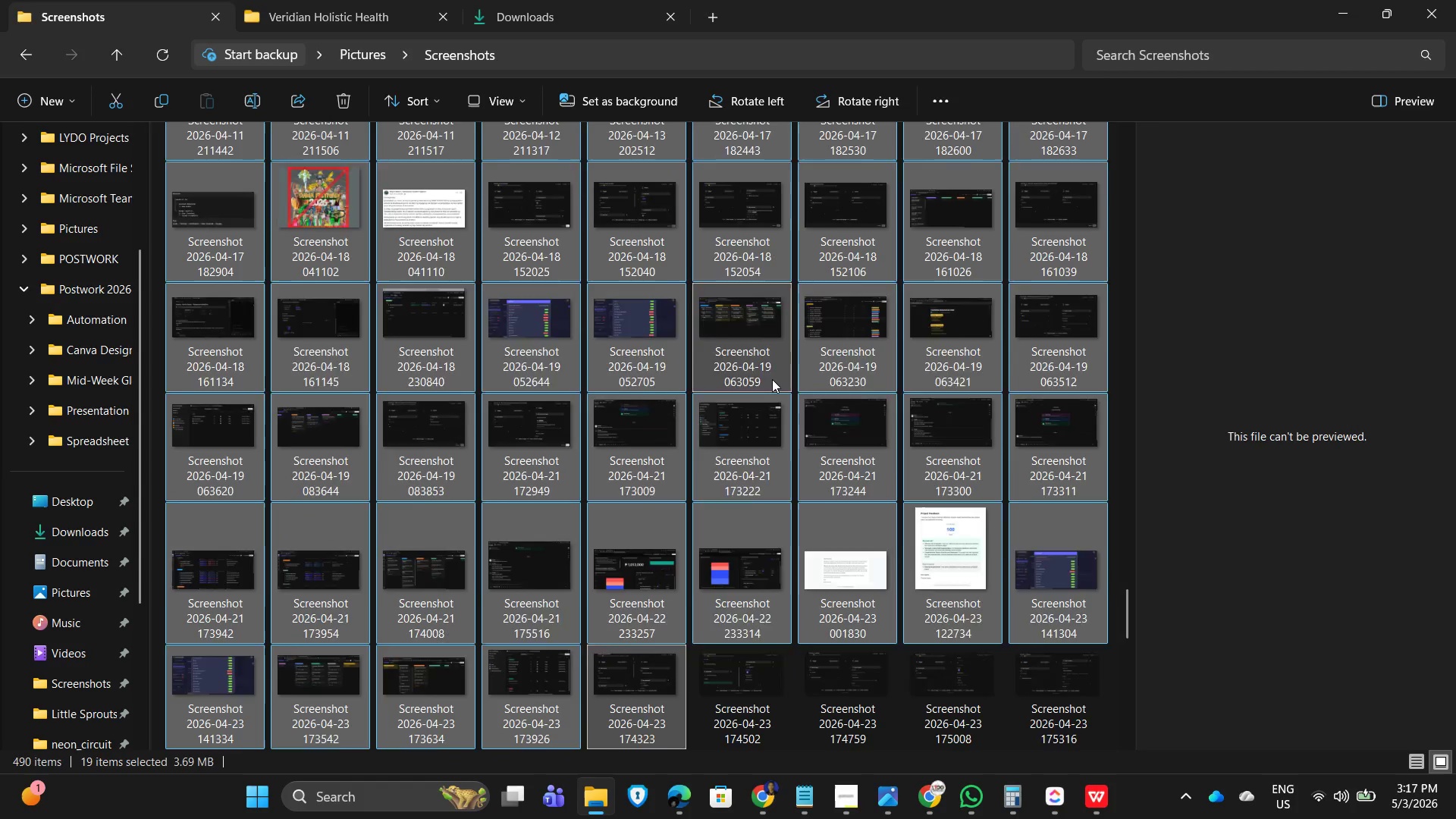 
key(Shift+ArrowDown)
 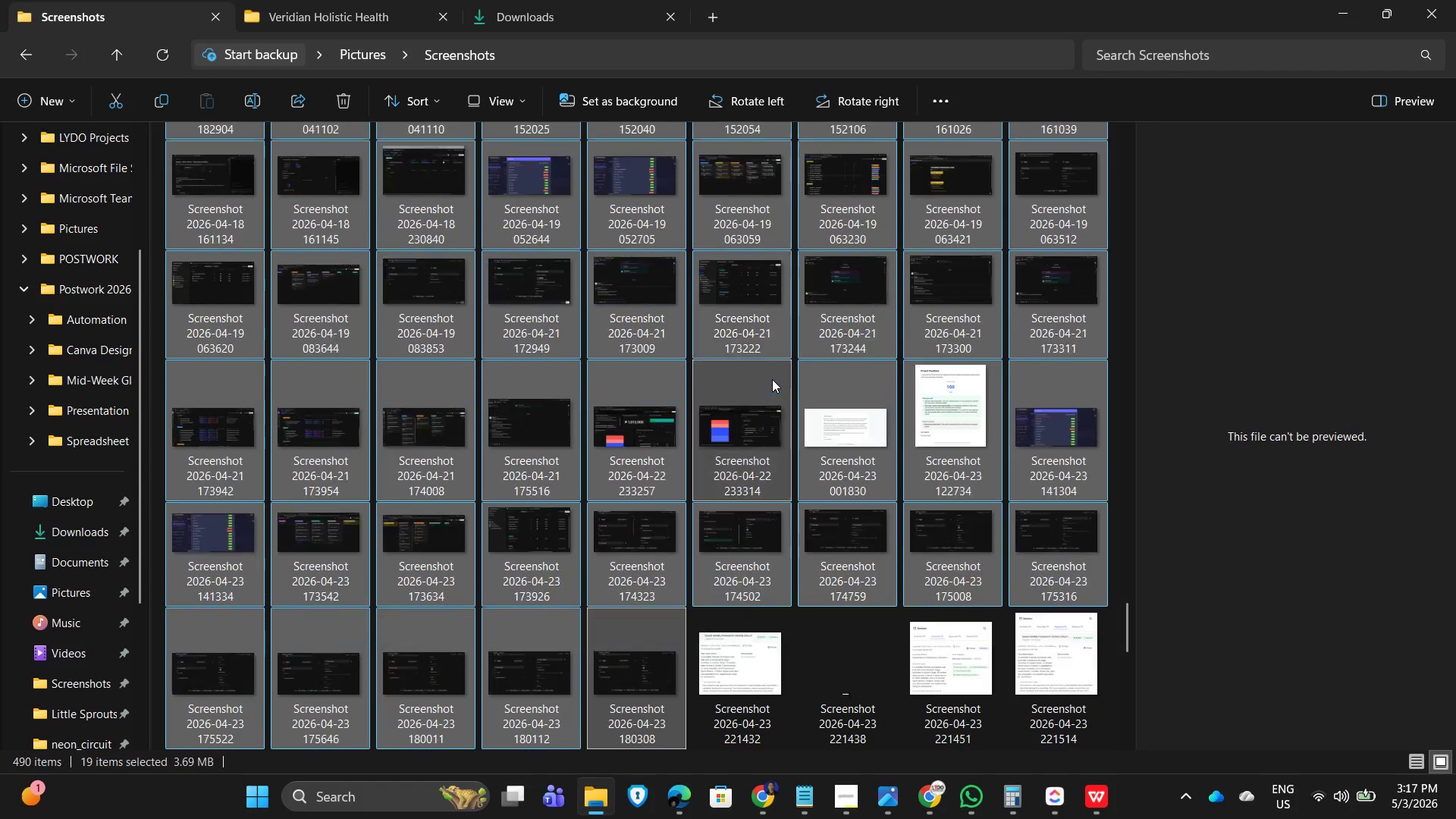 
key(Shift+ArrowDown)
 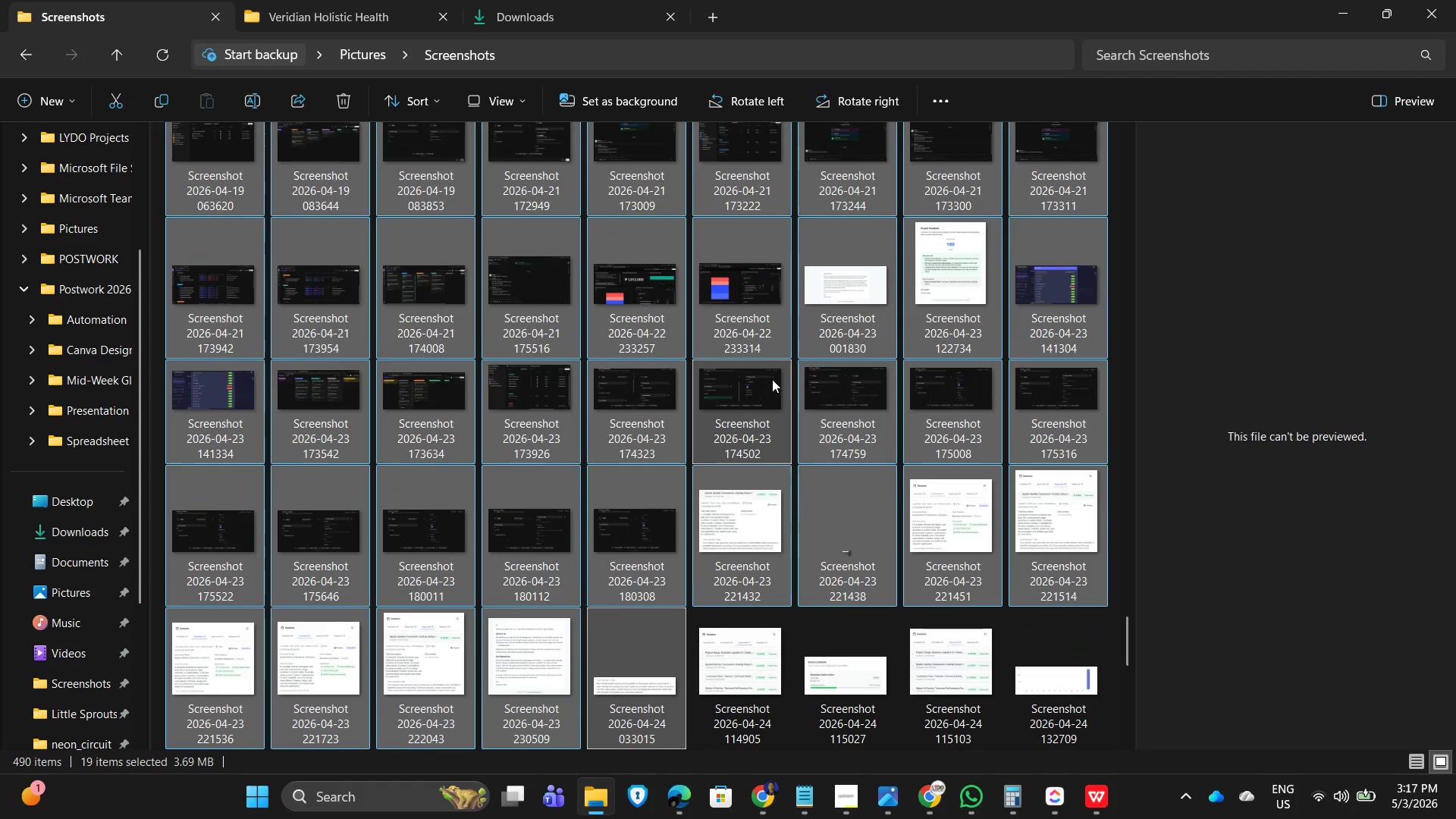 
key(Shift+ArrowDown)
 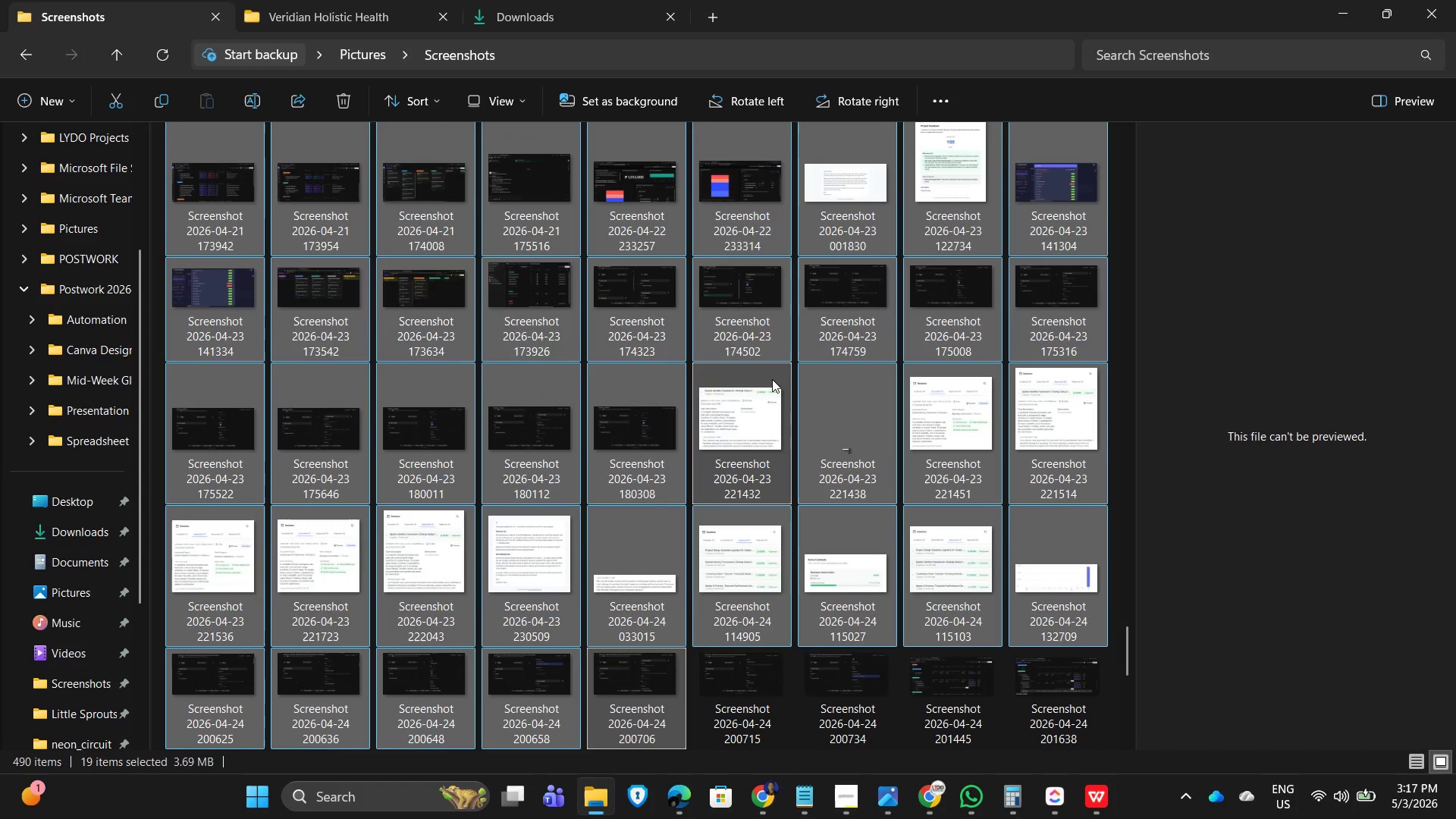 
key(Shift+ArrowDown)
 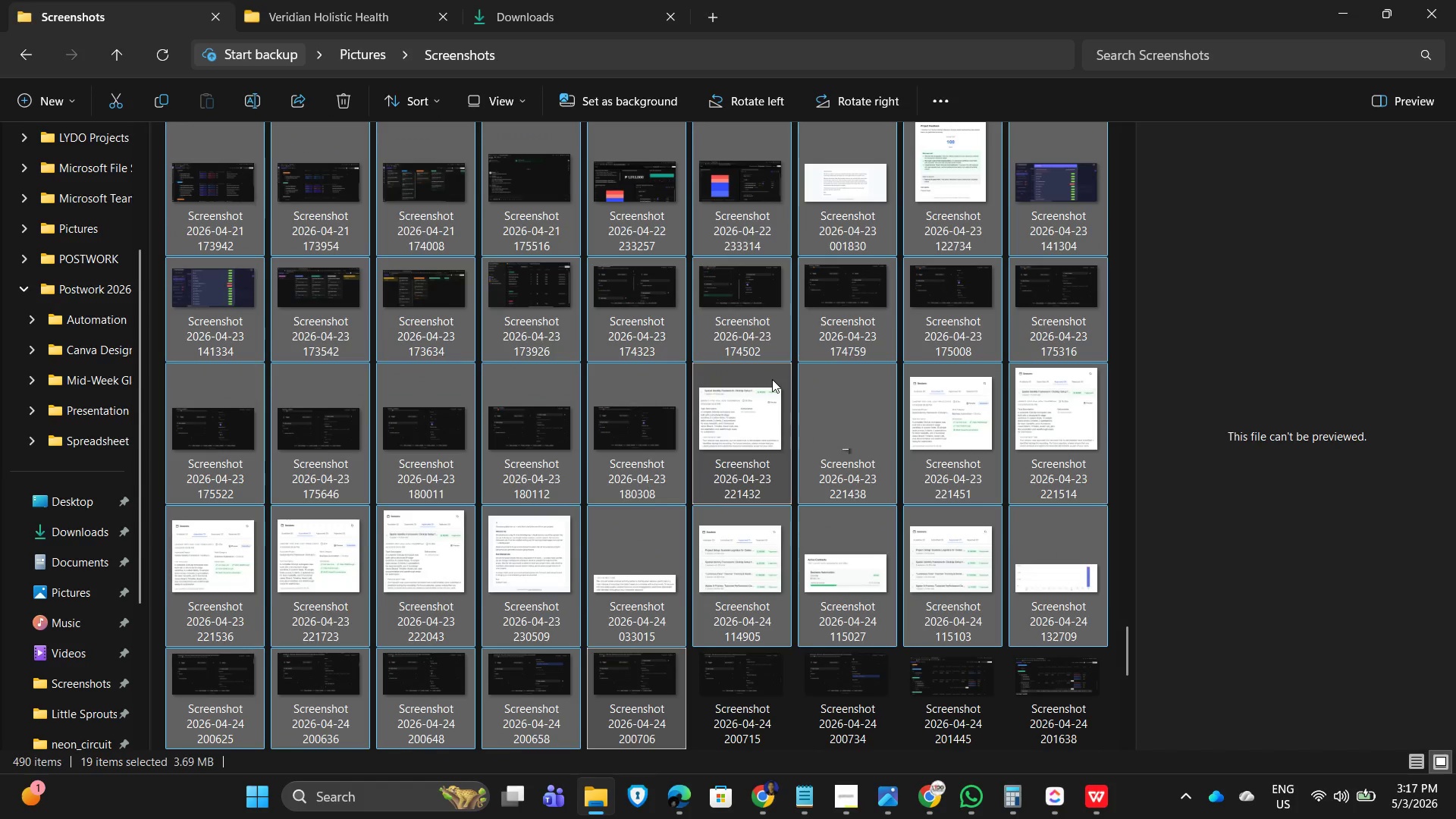 
key(Shift+ArrowDown)
 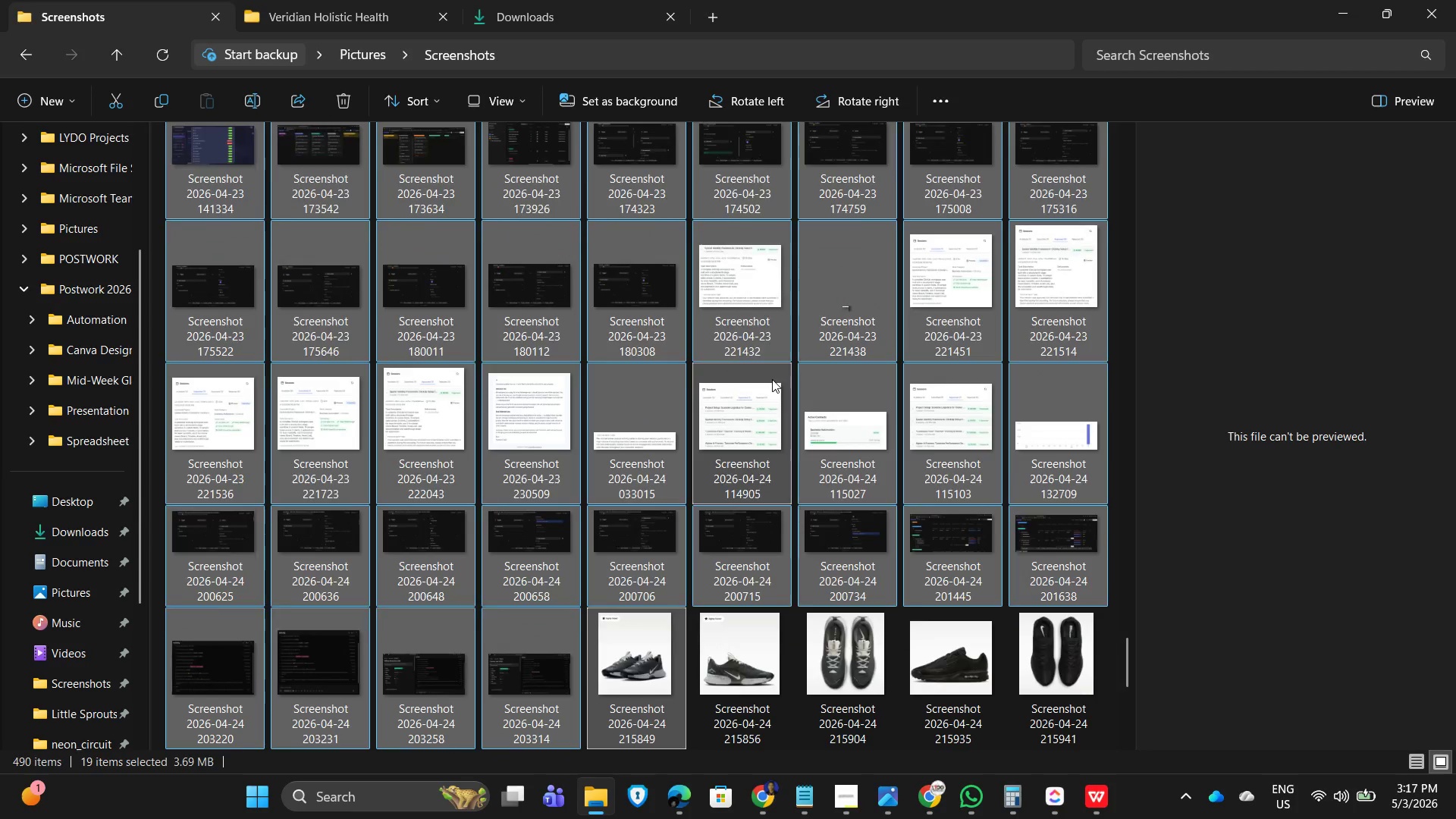 
key(Shift+ArrowDown)
 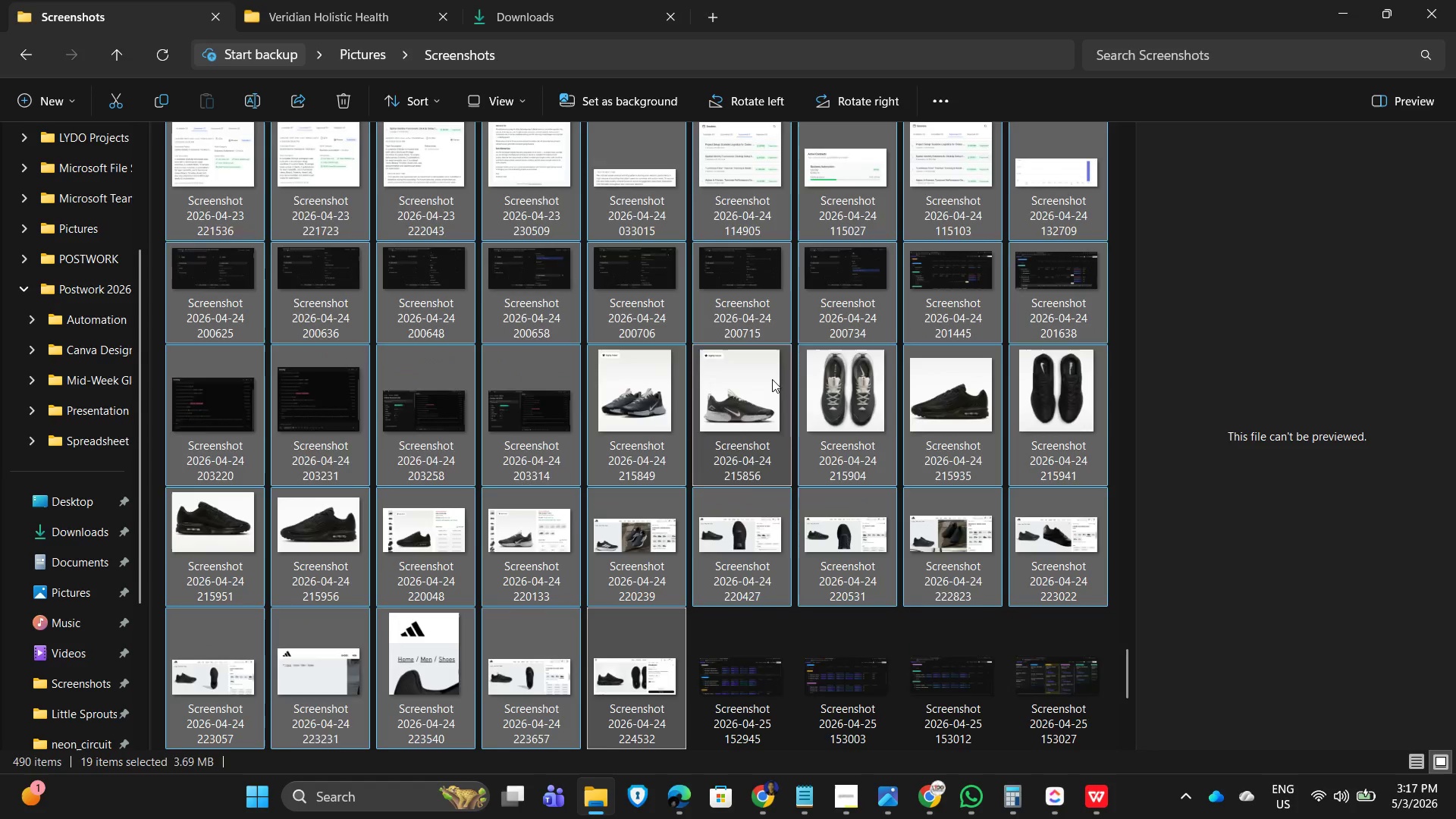 
key(Shift+ArrowDown)
 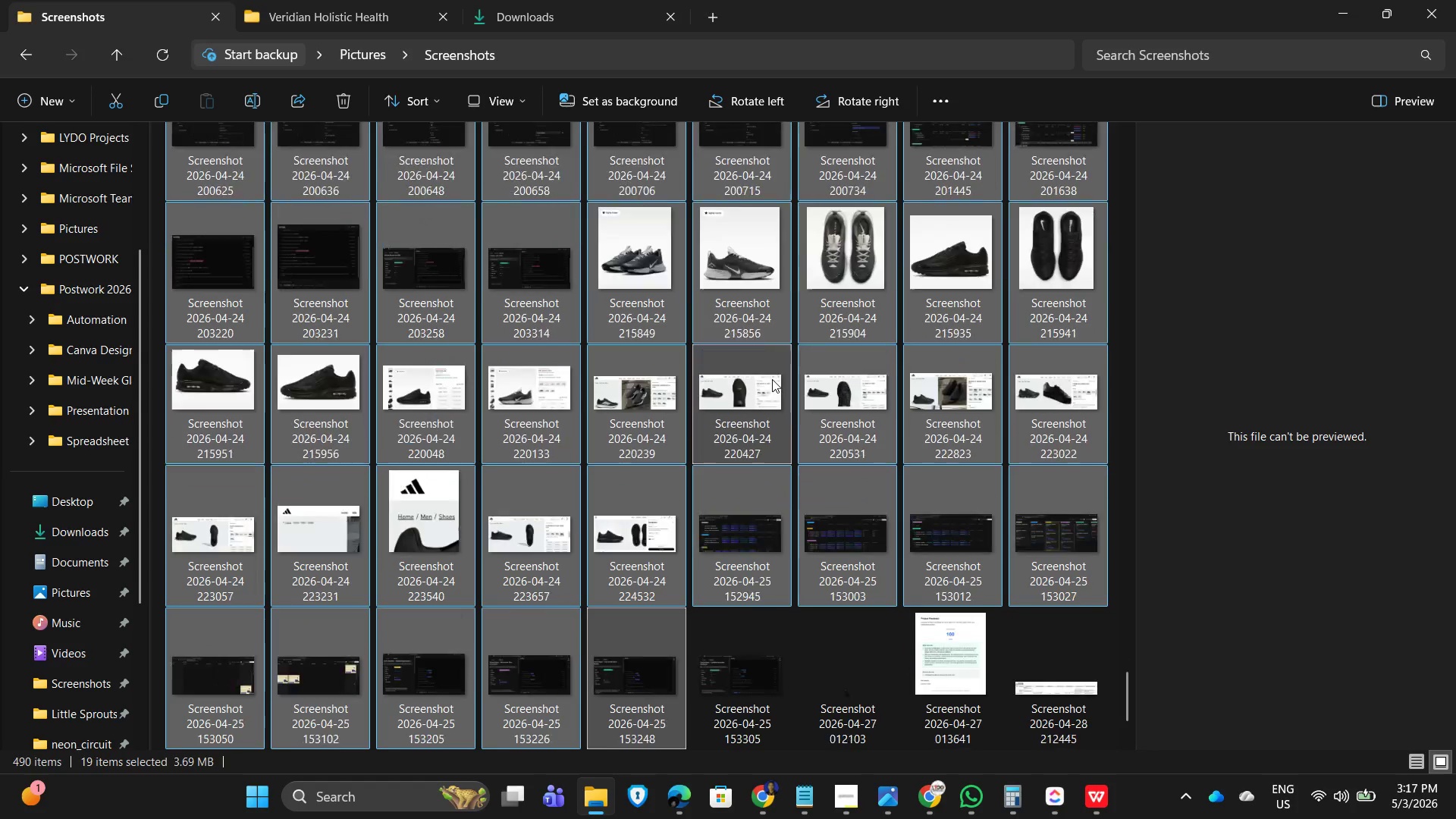 
key(Shift+ArrowDown)
 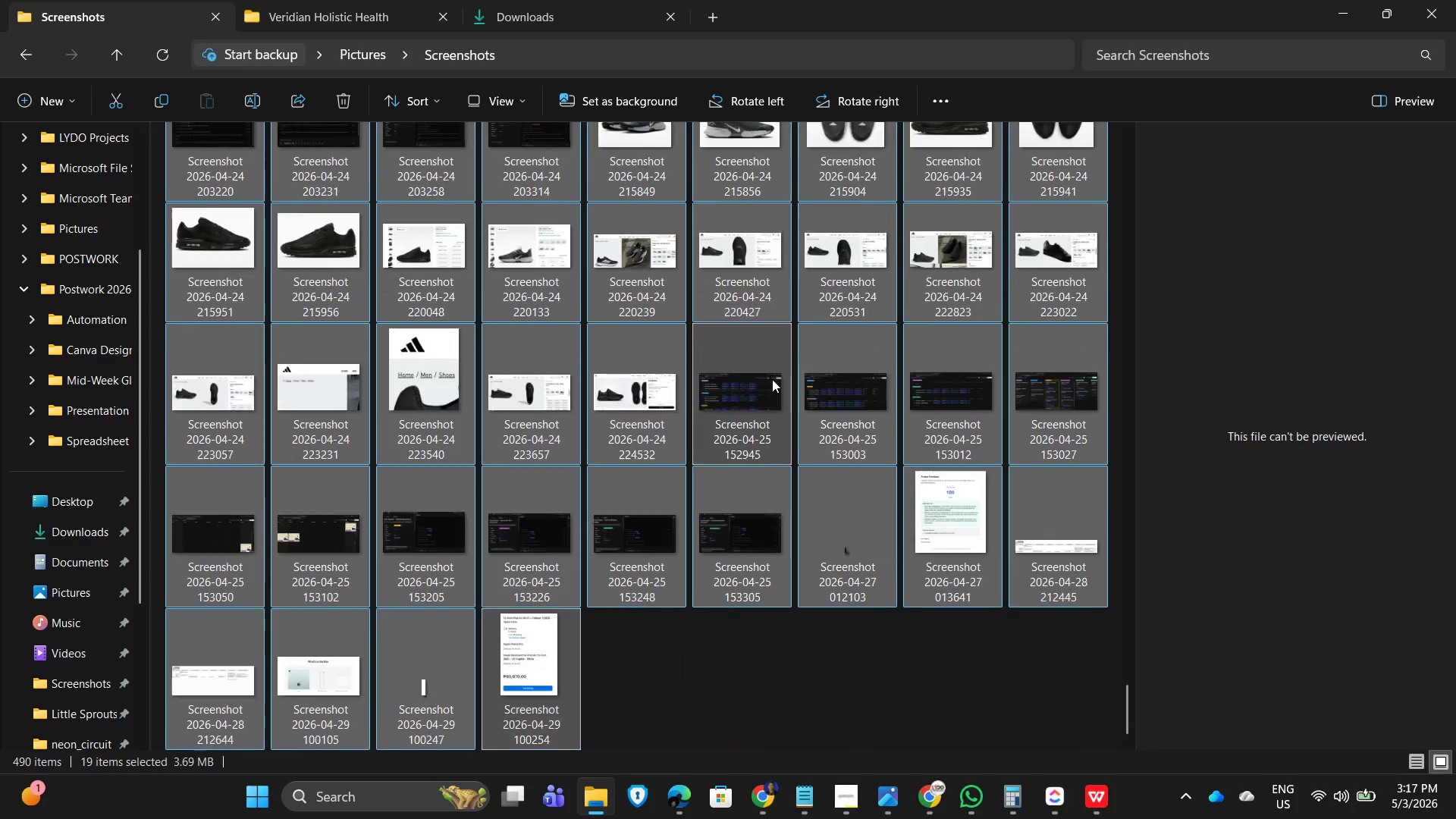 
key(Shift+ArrowDown)
 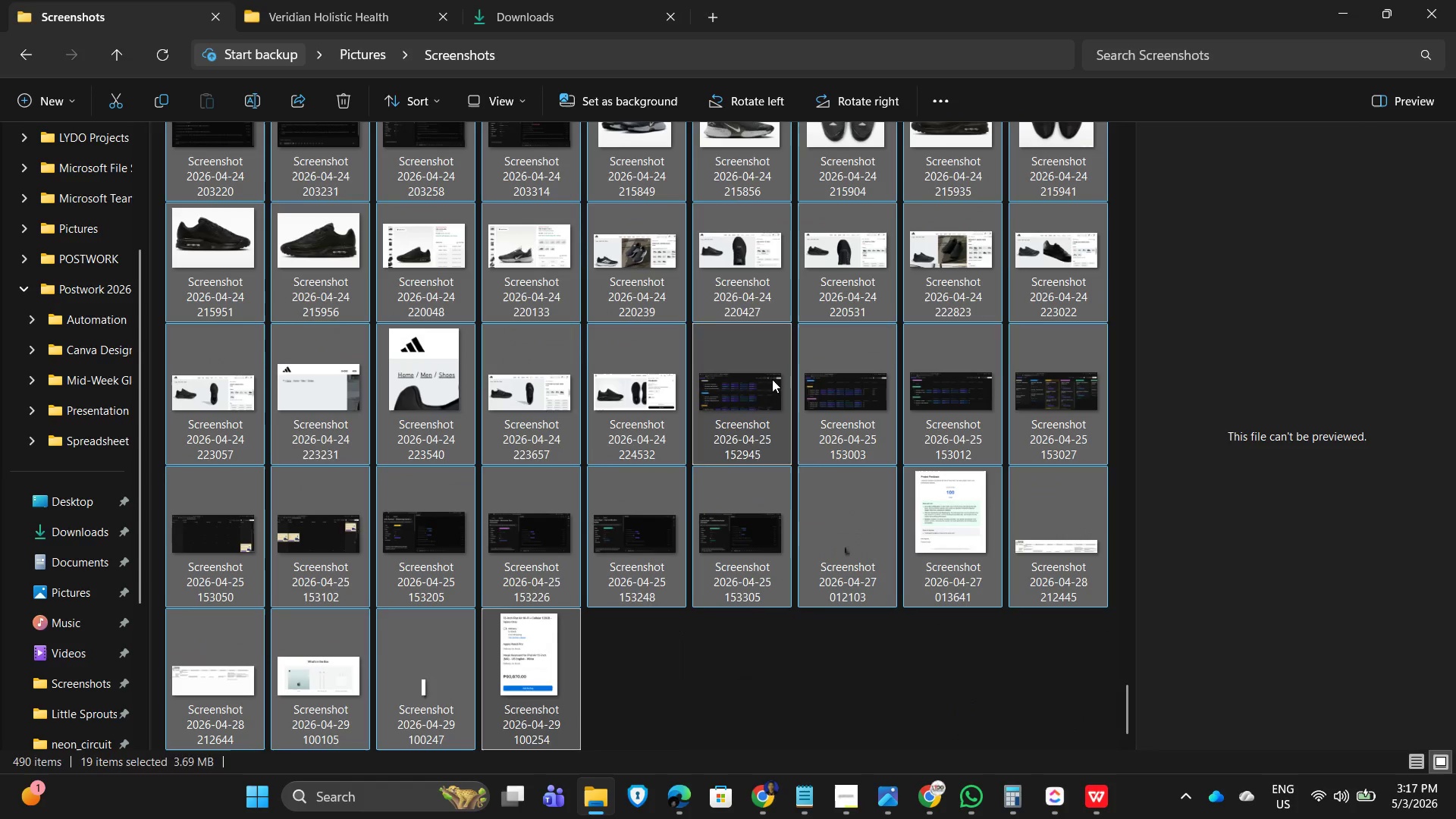 
key(Shift+ArrowDown)
 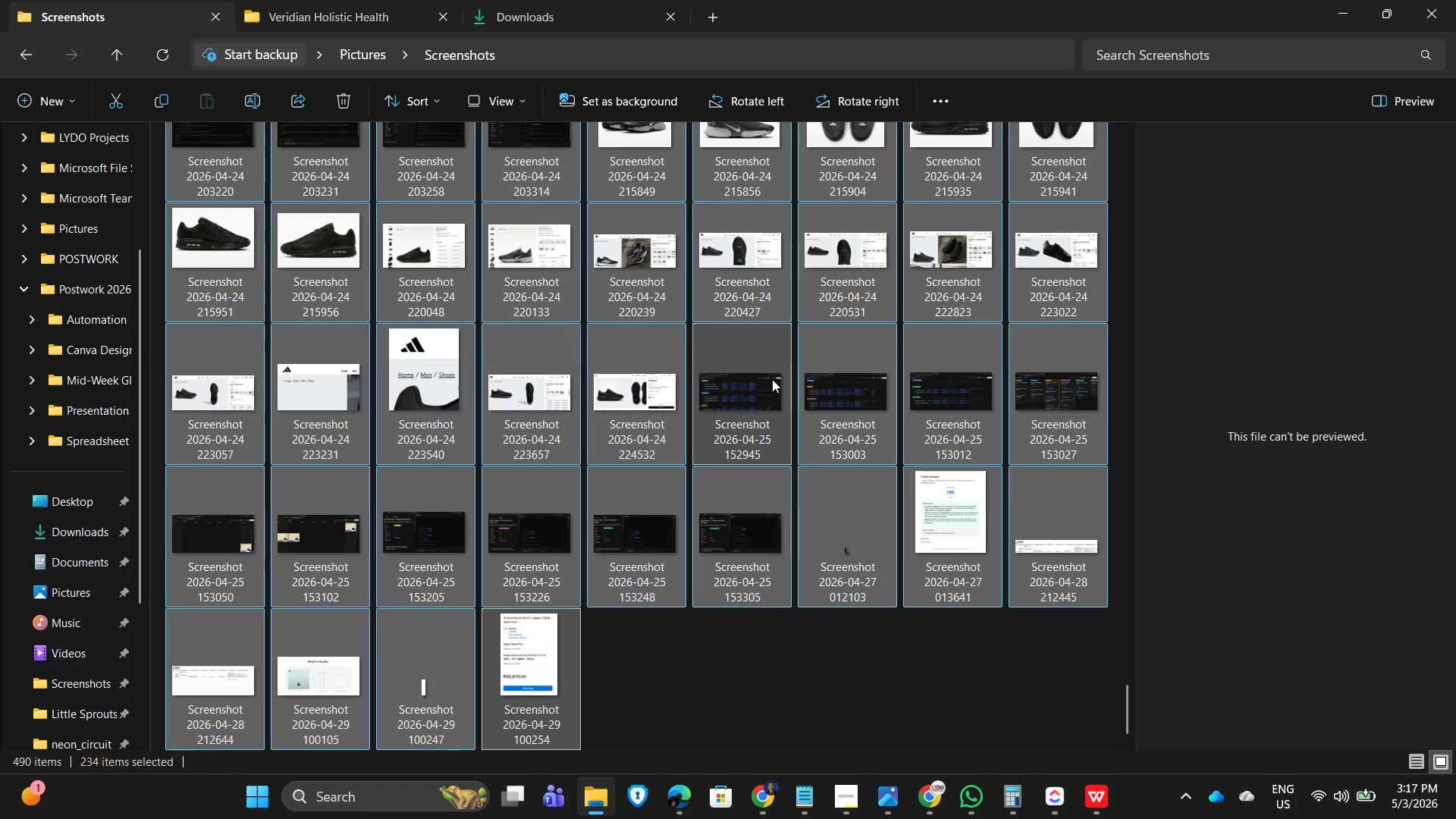 
key(Shift+ArrowDown)
 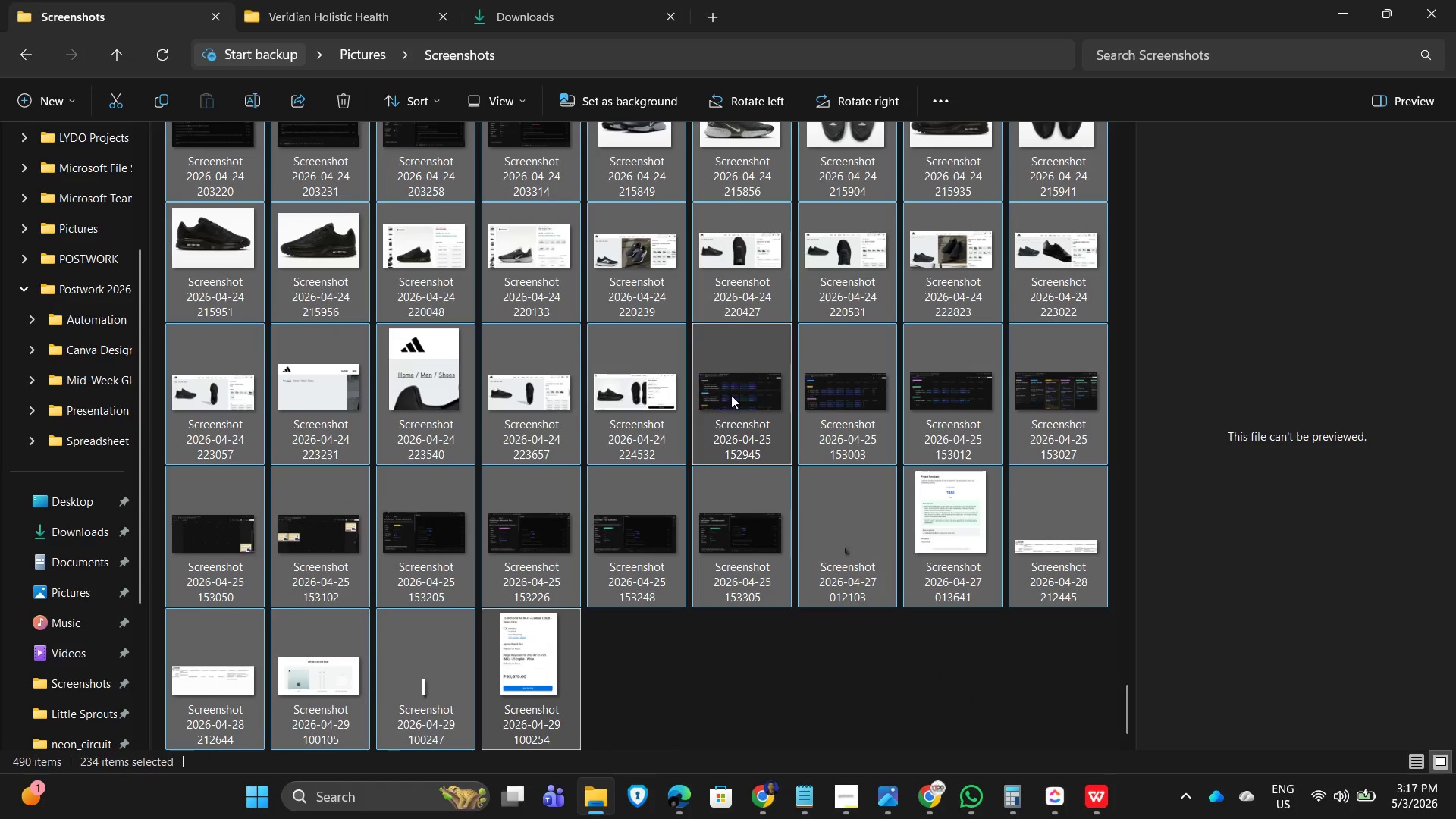 
scroll: coordinate [706, 381], scroll_direction: up, amount: 3.0
 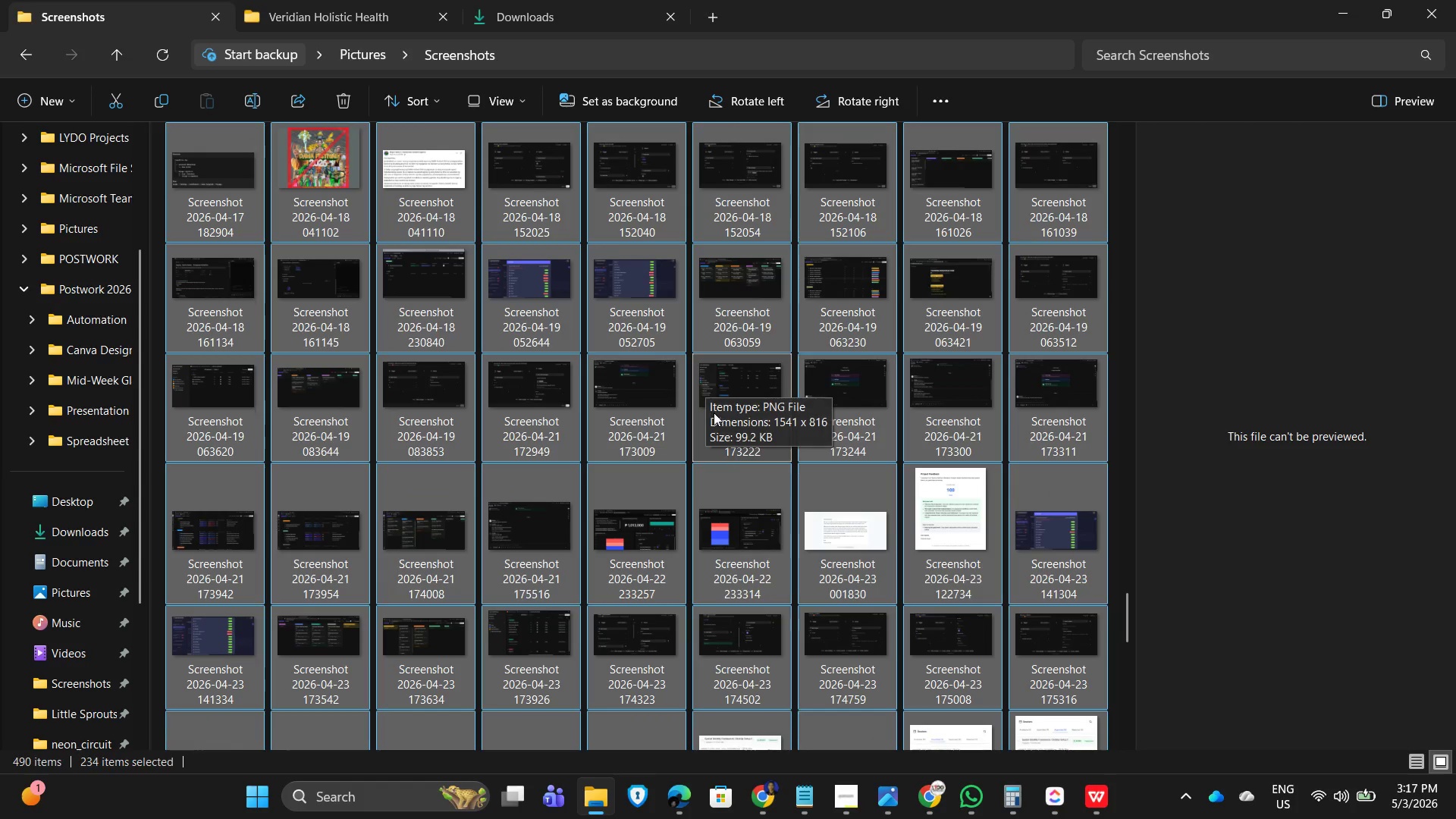 
scroll: coordinate [745, 394], scroll_direction: down, amount: 2.0
 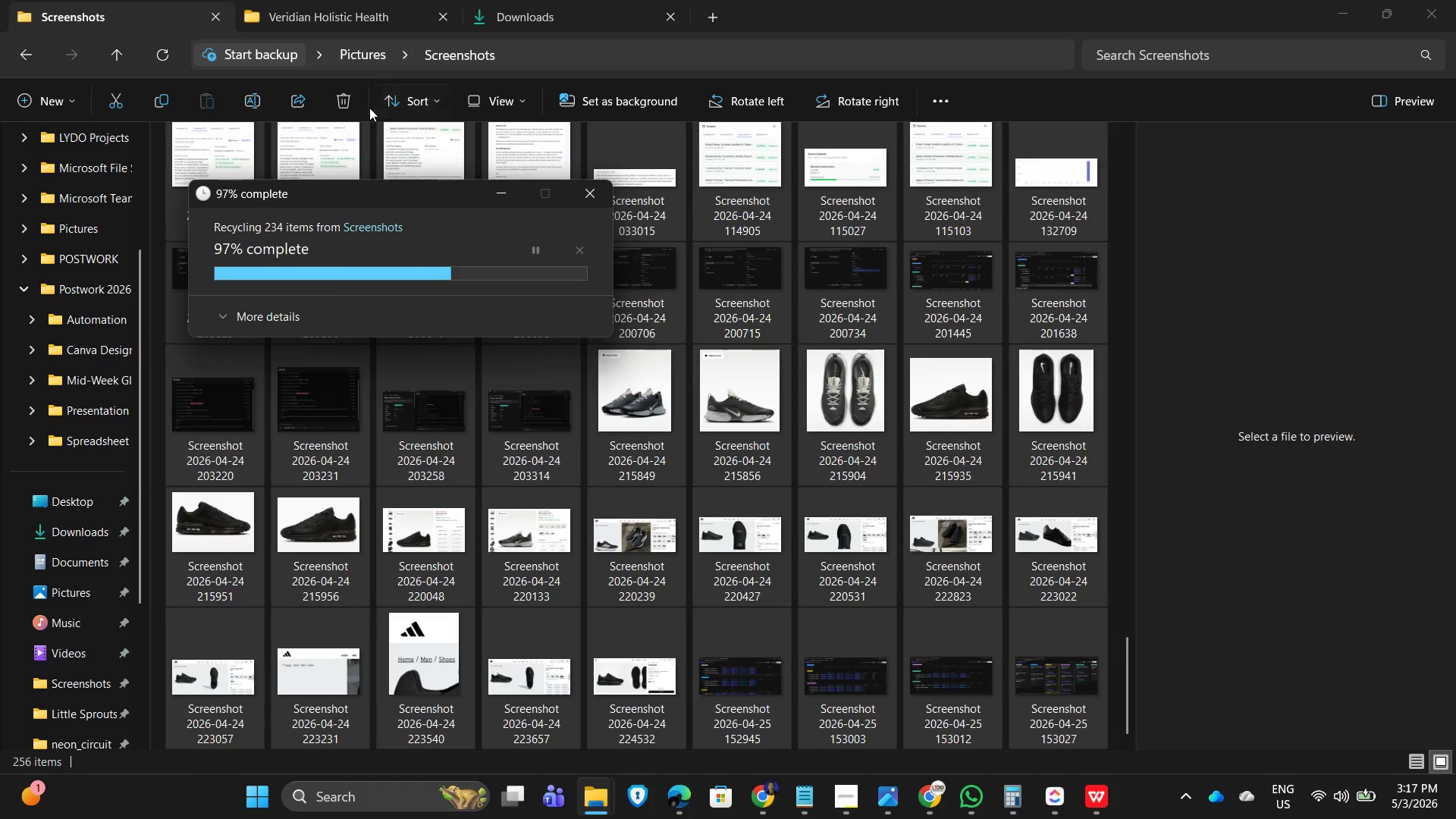 
left_click([297, 11])
 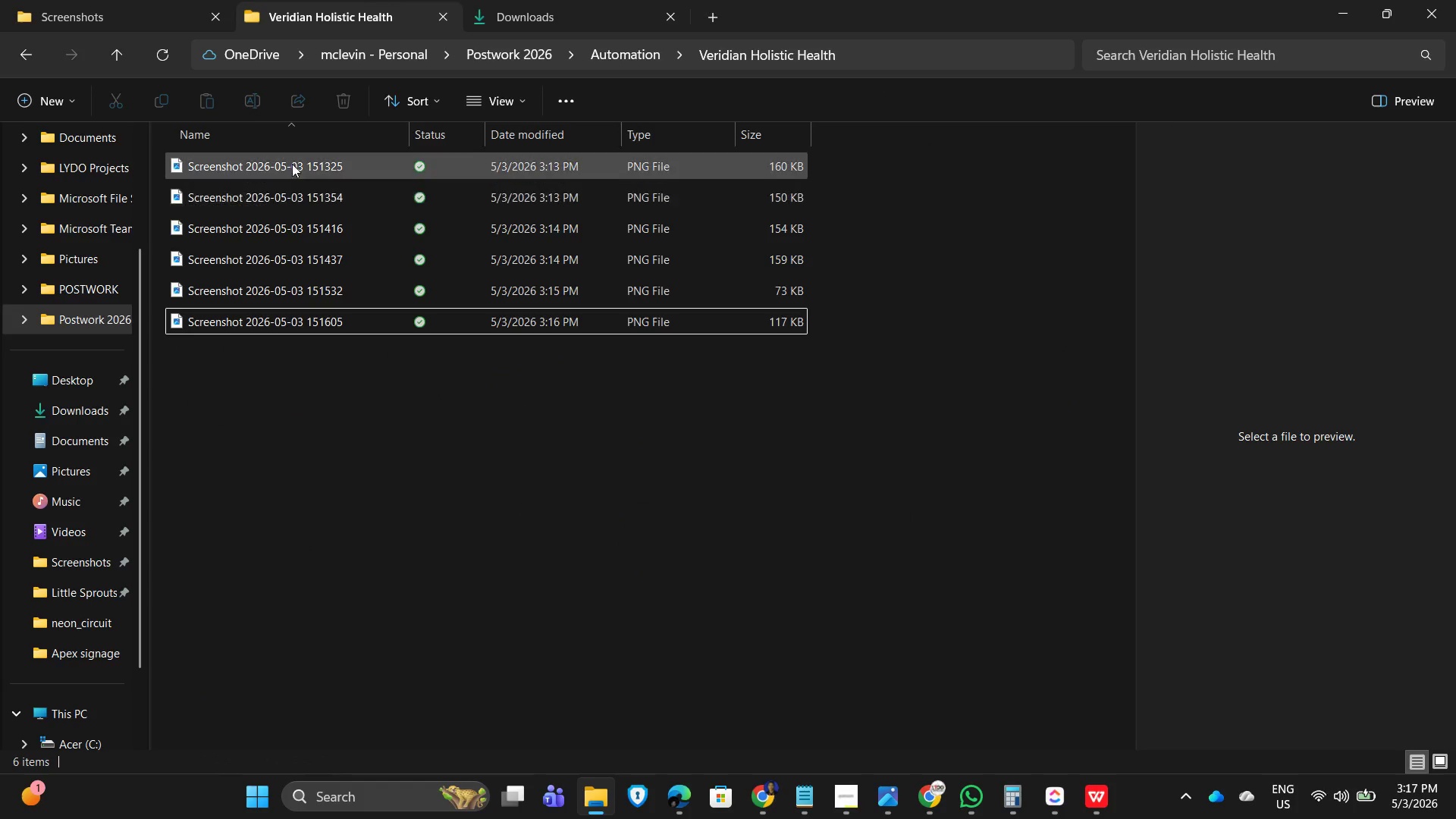 
double_click([268, 159])
 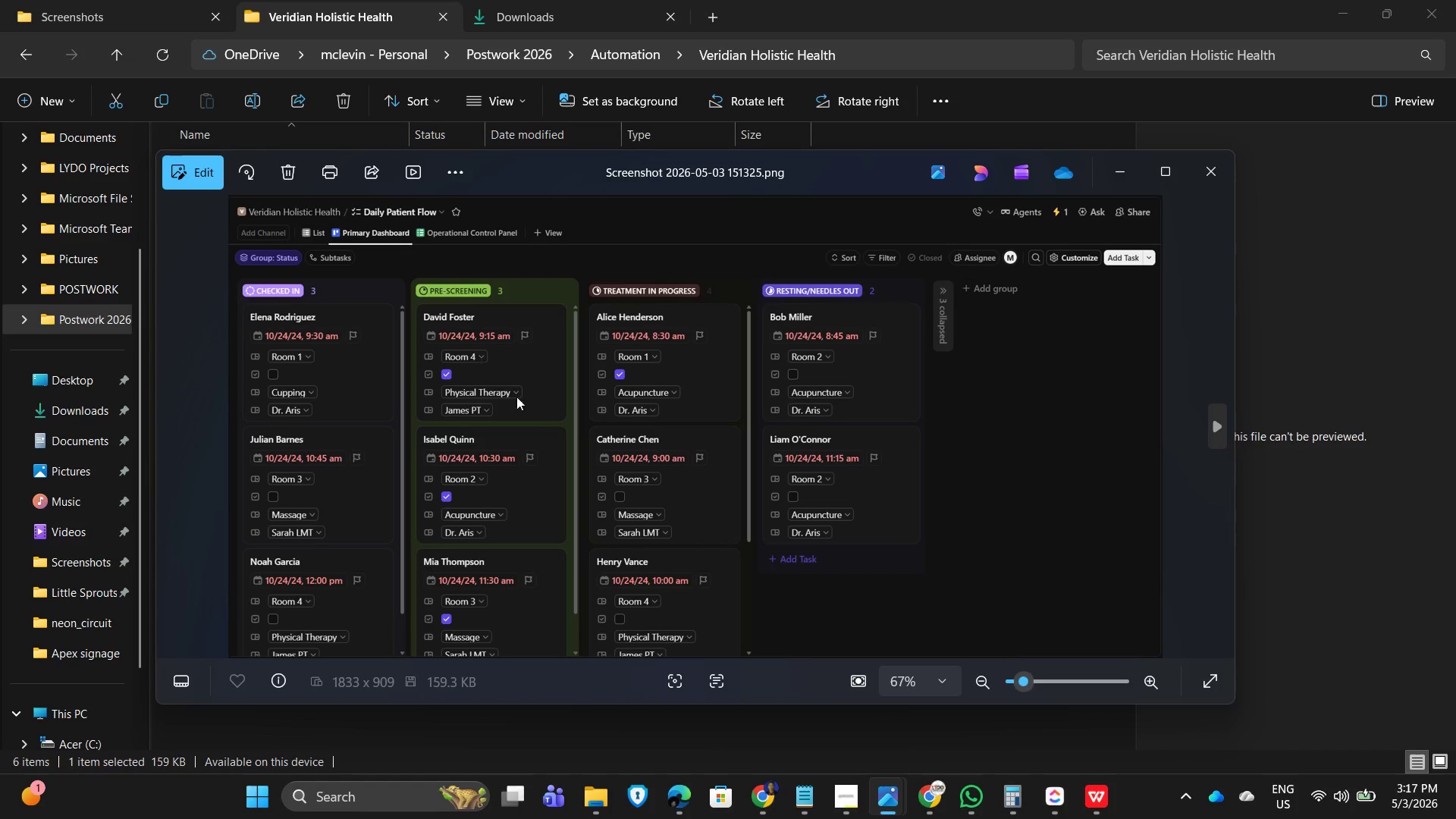 
wait(8.45)
 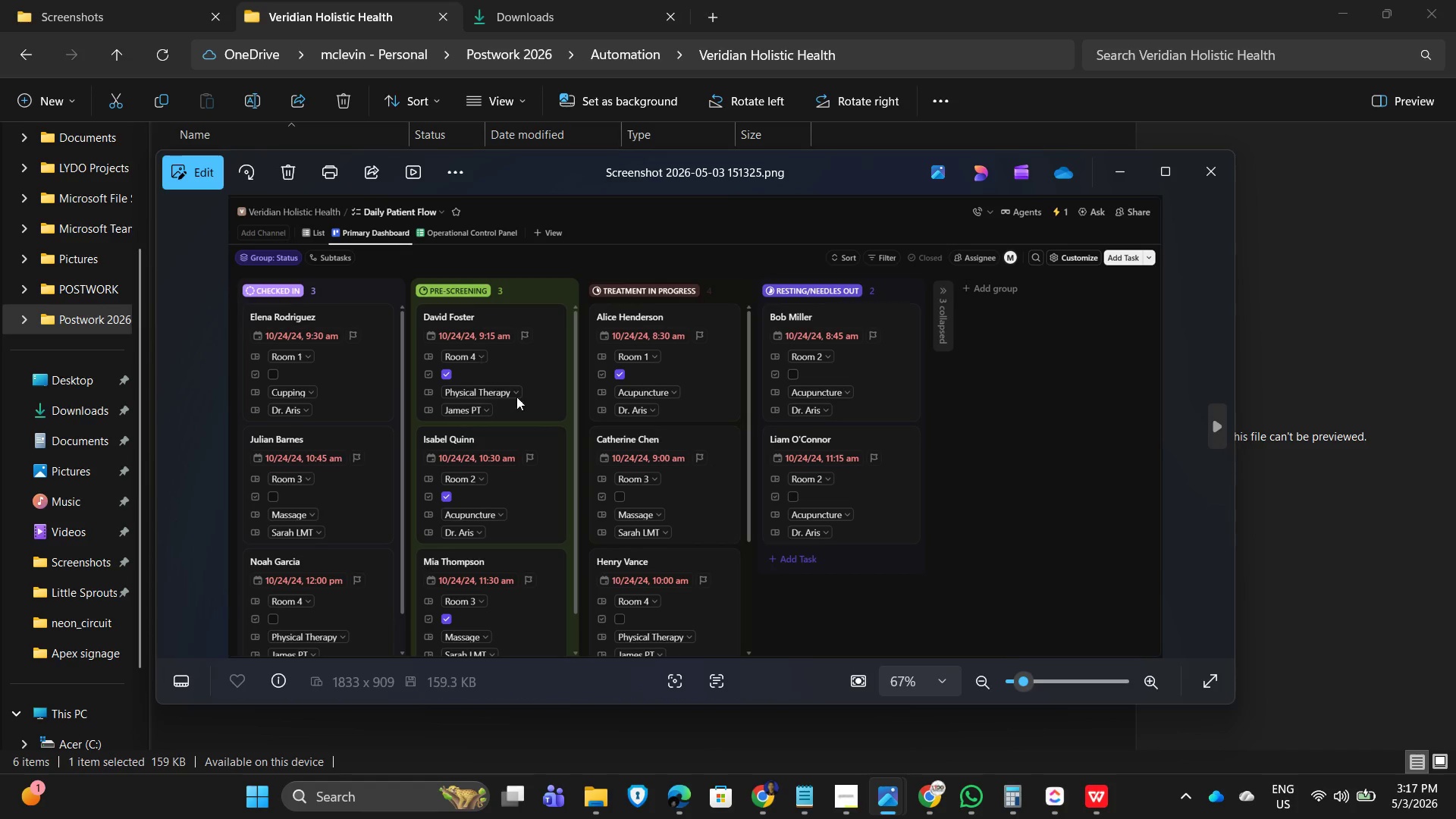 
left_click([798, 804])
 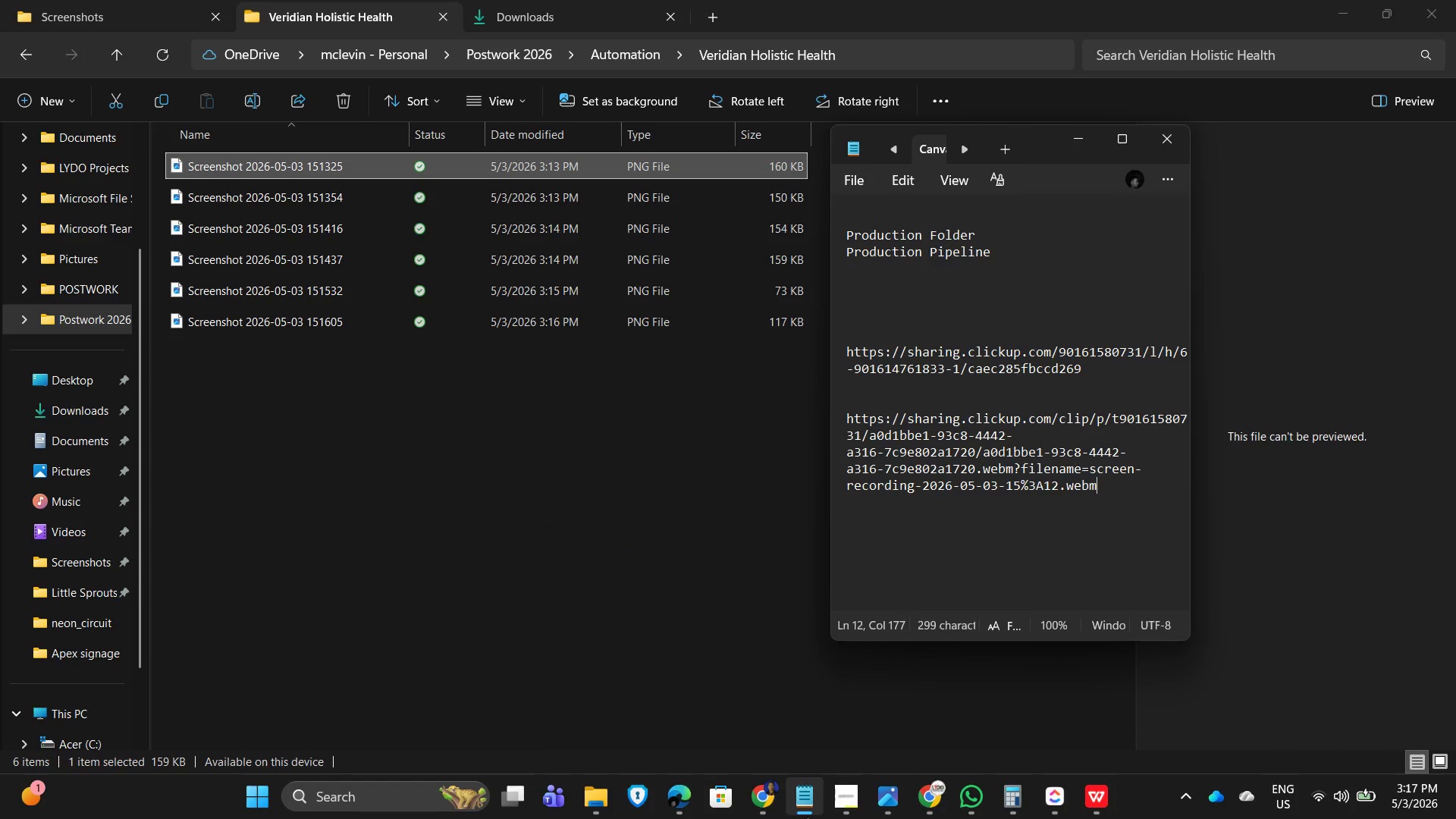 
left_click([811, 805])
 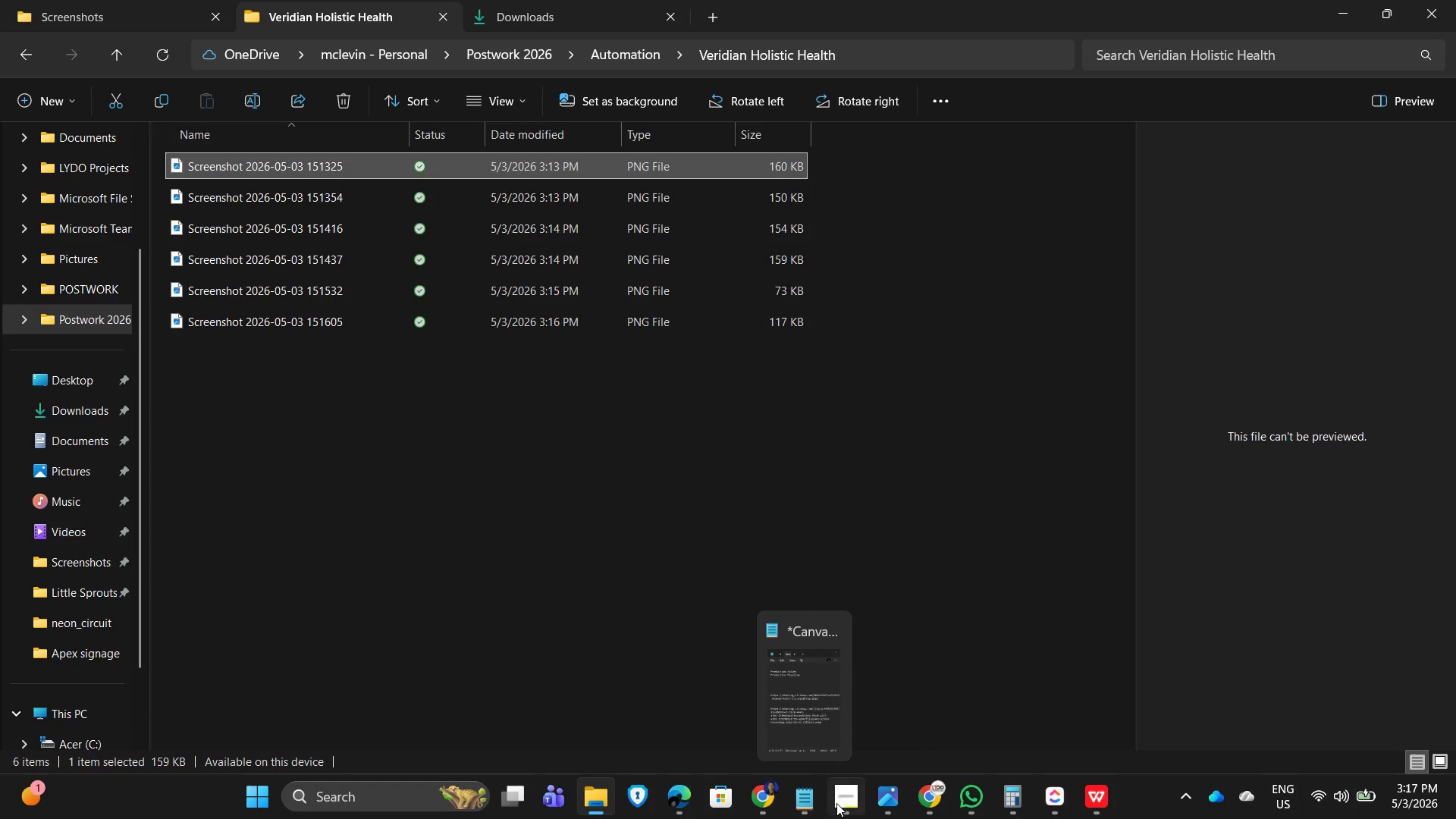 
left_click([838, 803])